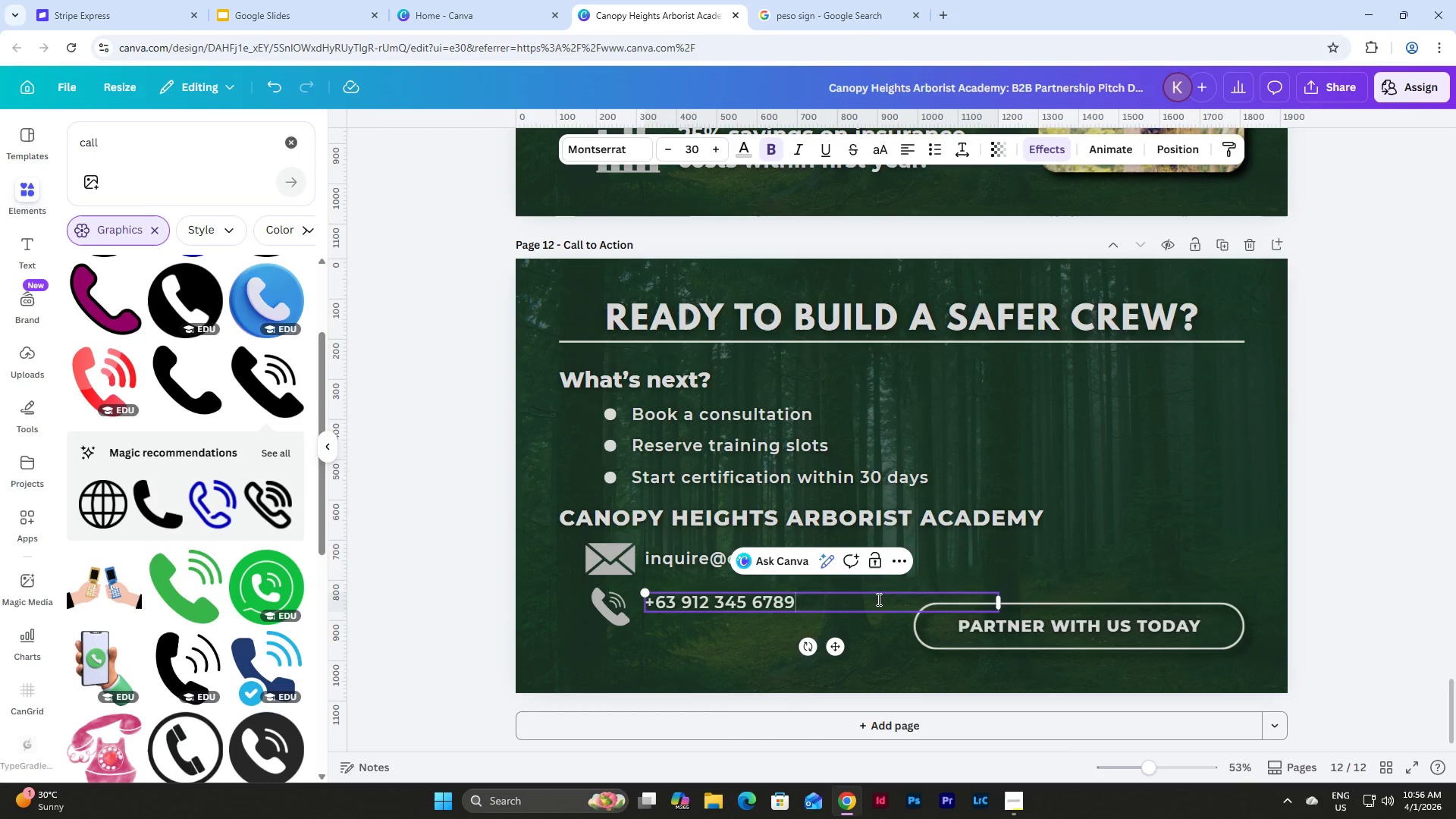 
key(Numpad9)
 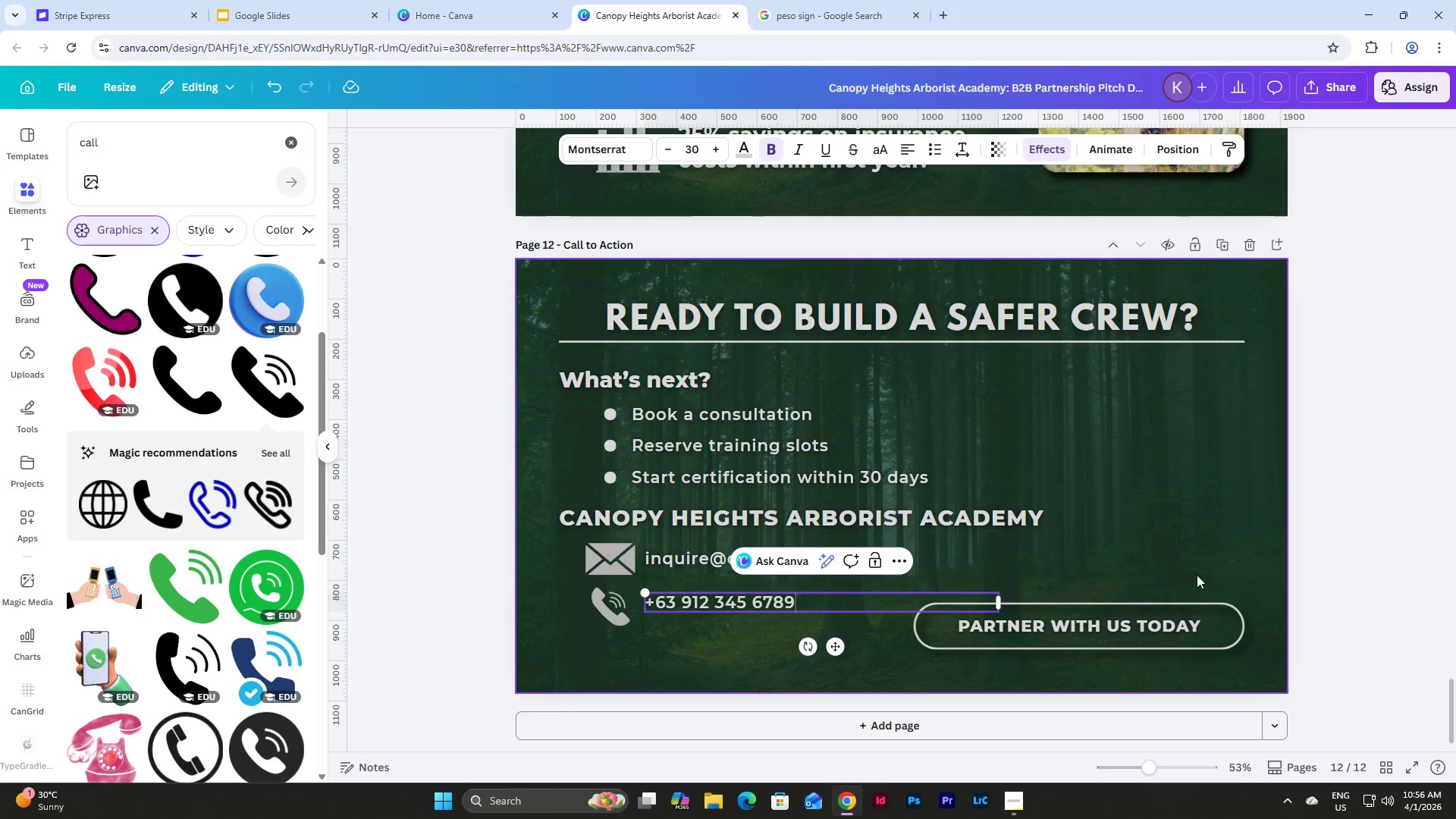 
left_click([1202, 554])
 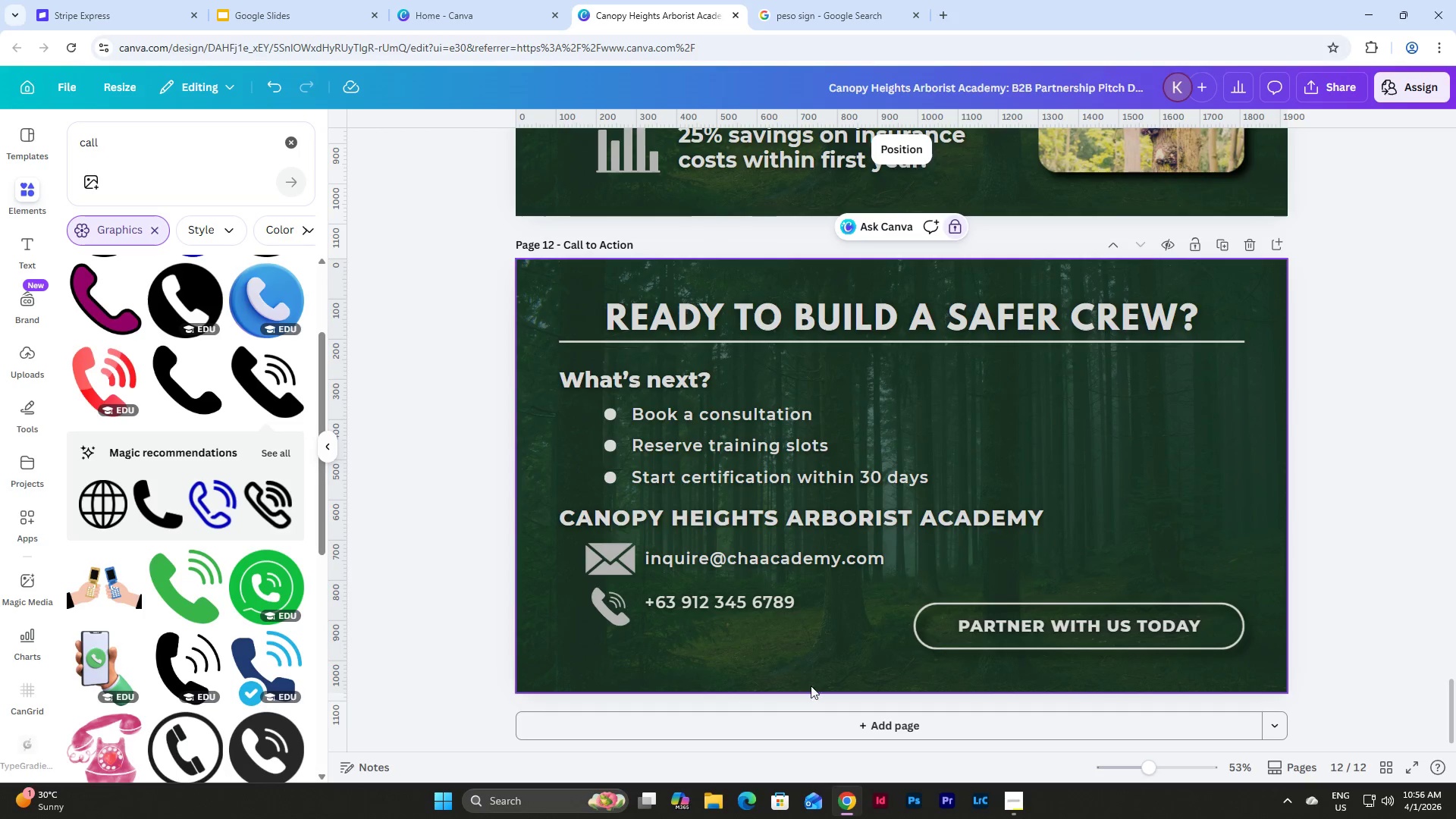 
scroll: coordinate [817, 632], scroll_direction: none, amount: 0.0
 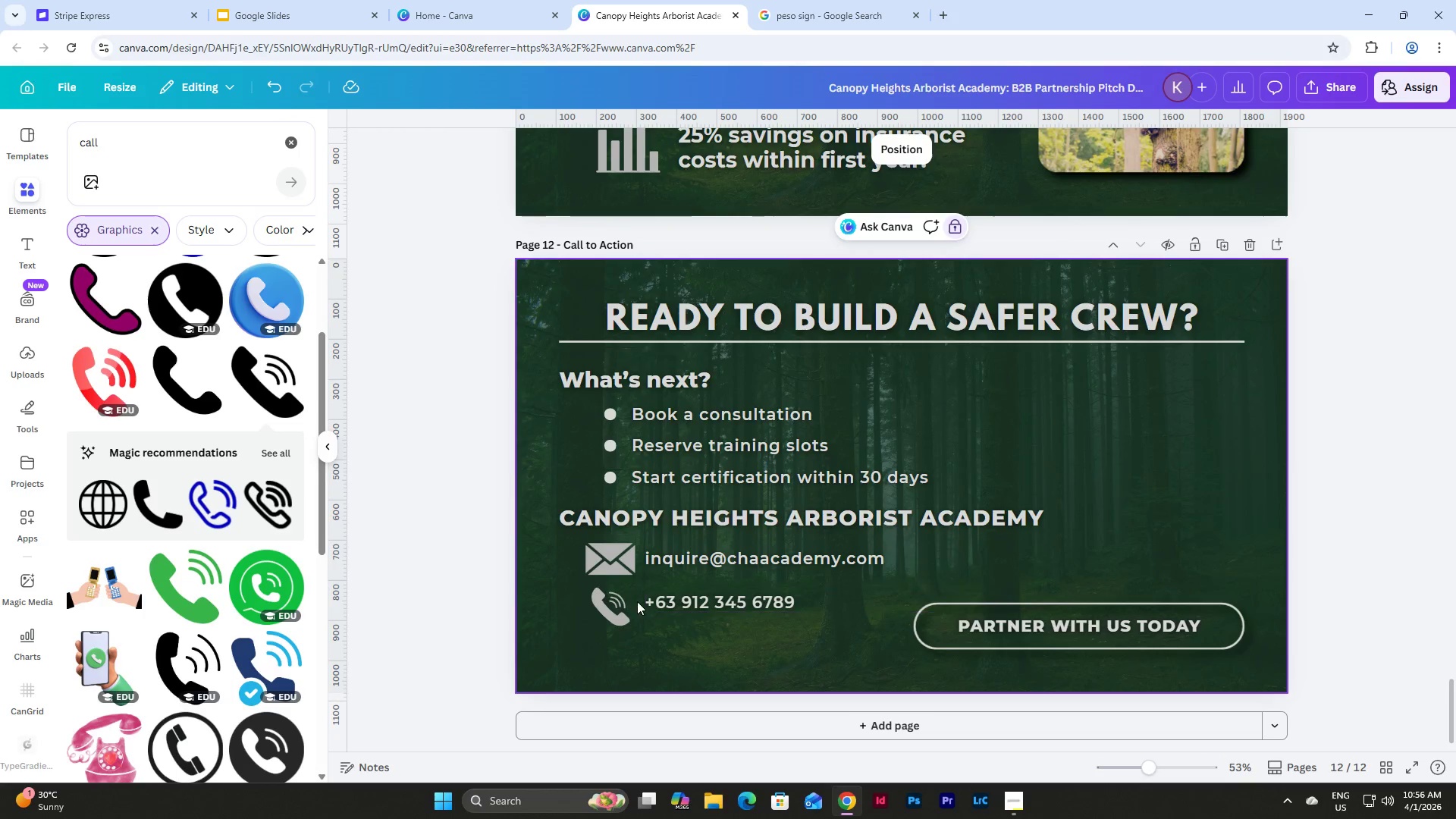 
left_click([601, 606])
 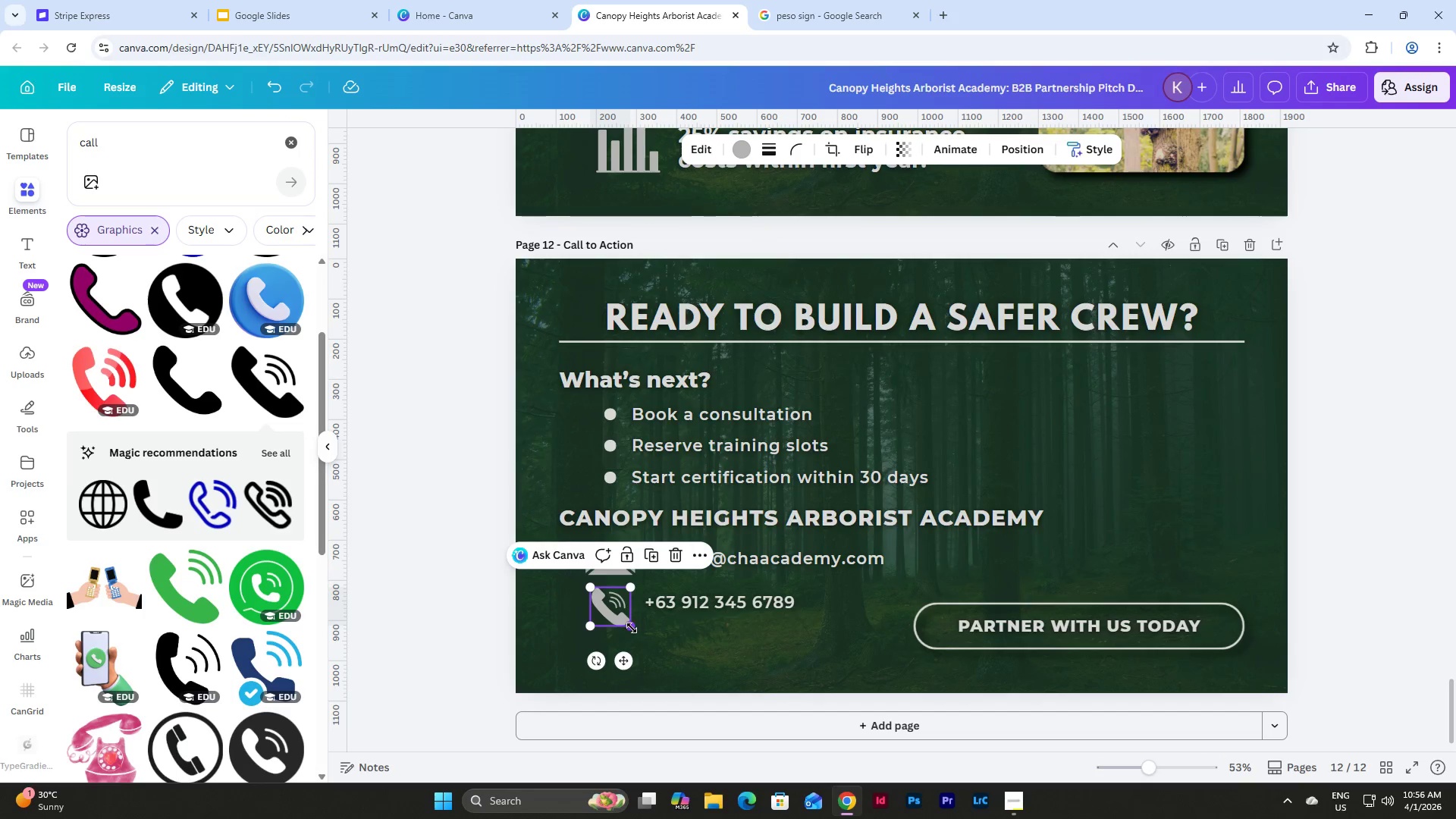 
left_click_drag(start_coordinate=[632, 628], to_coordinate=[642, 635])
 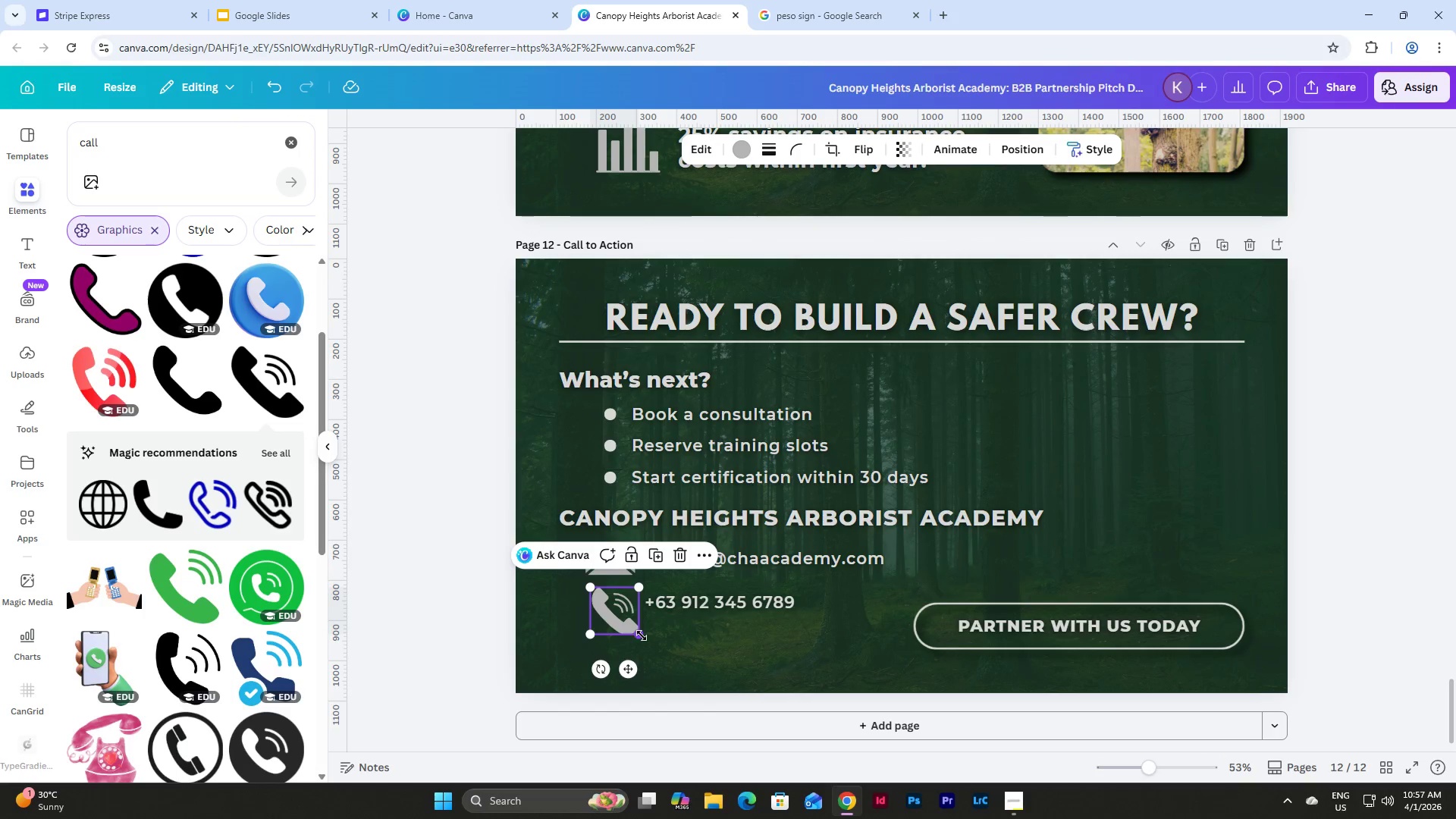 
left_click_drag(start_coordinate=[642, 635], to_coordinate=[638, 635])
 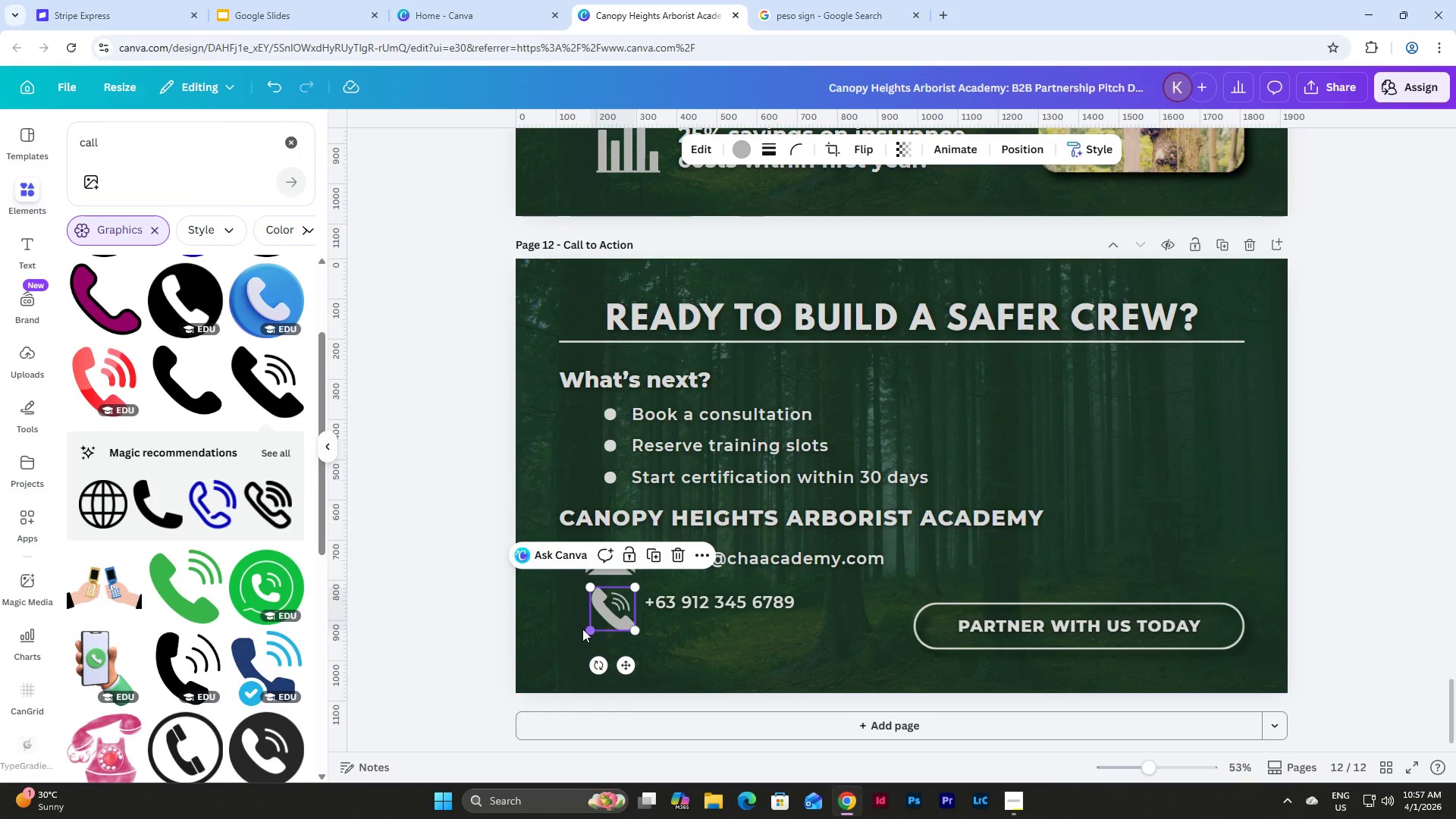 
left_click([582, 629])
 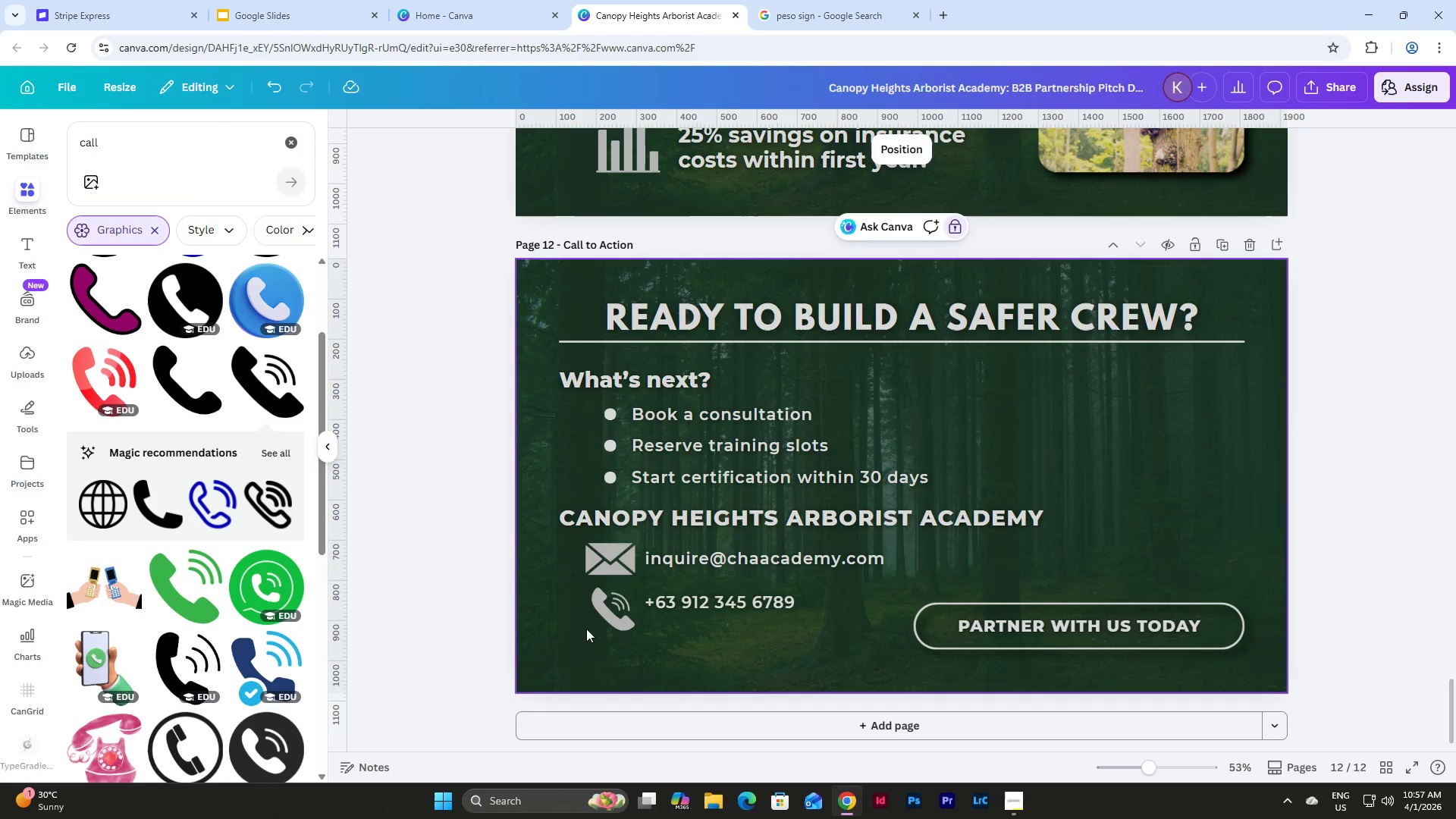 
left_click([601, 610])
 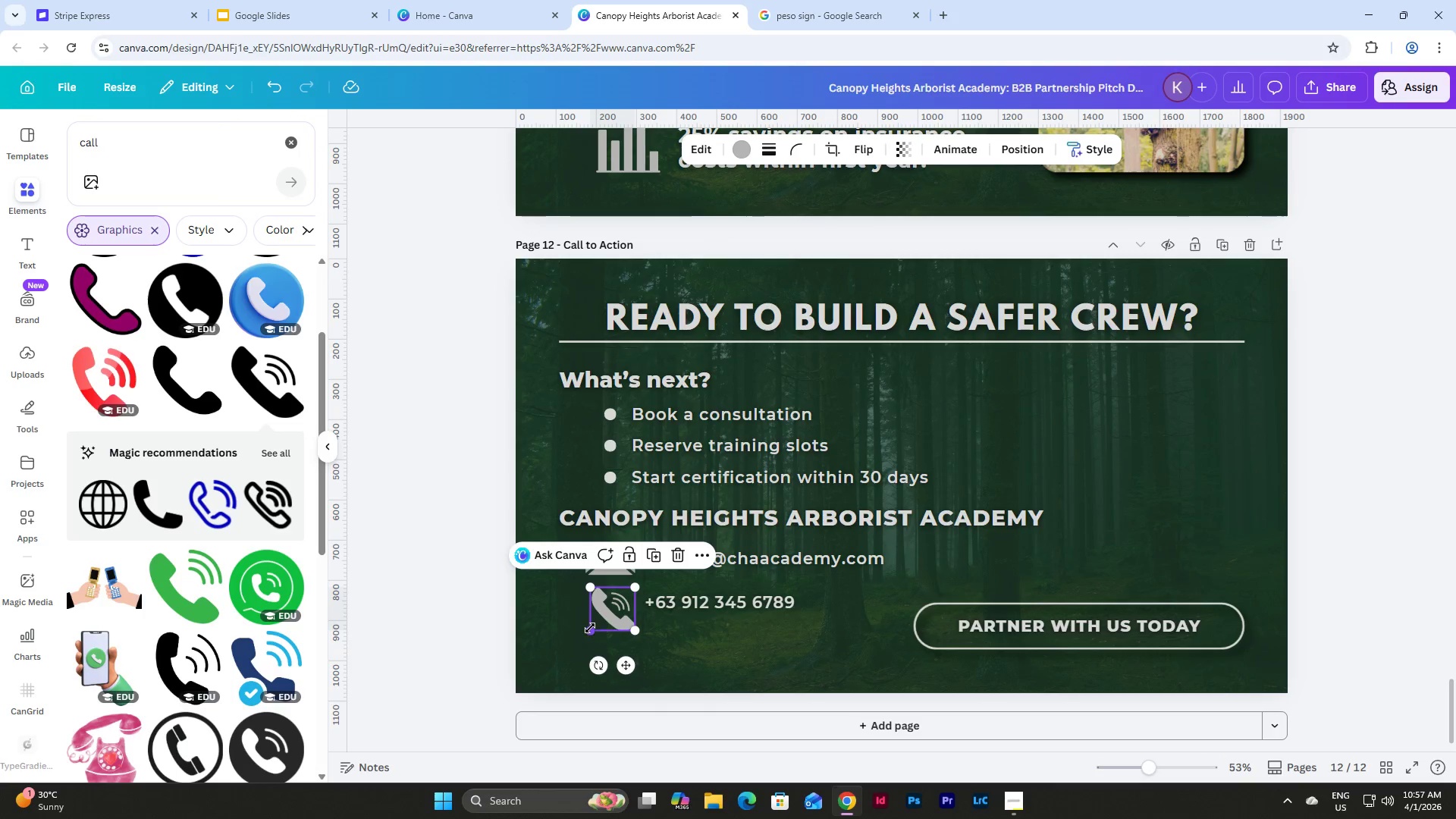 
left_click_drag(start_coordinate=[590, 629], to_coordinate=[582, 630])
 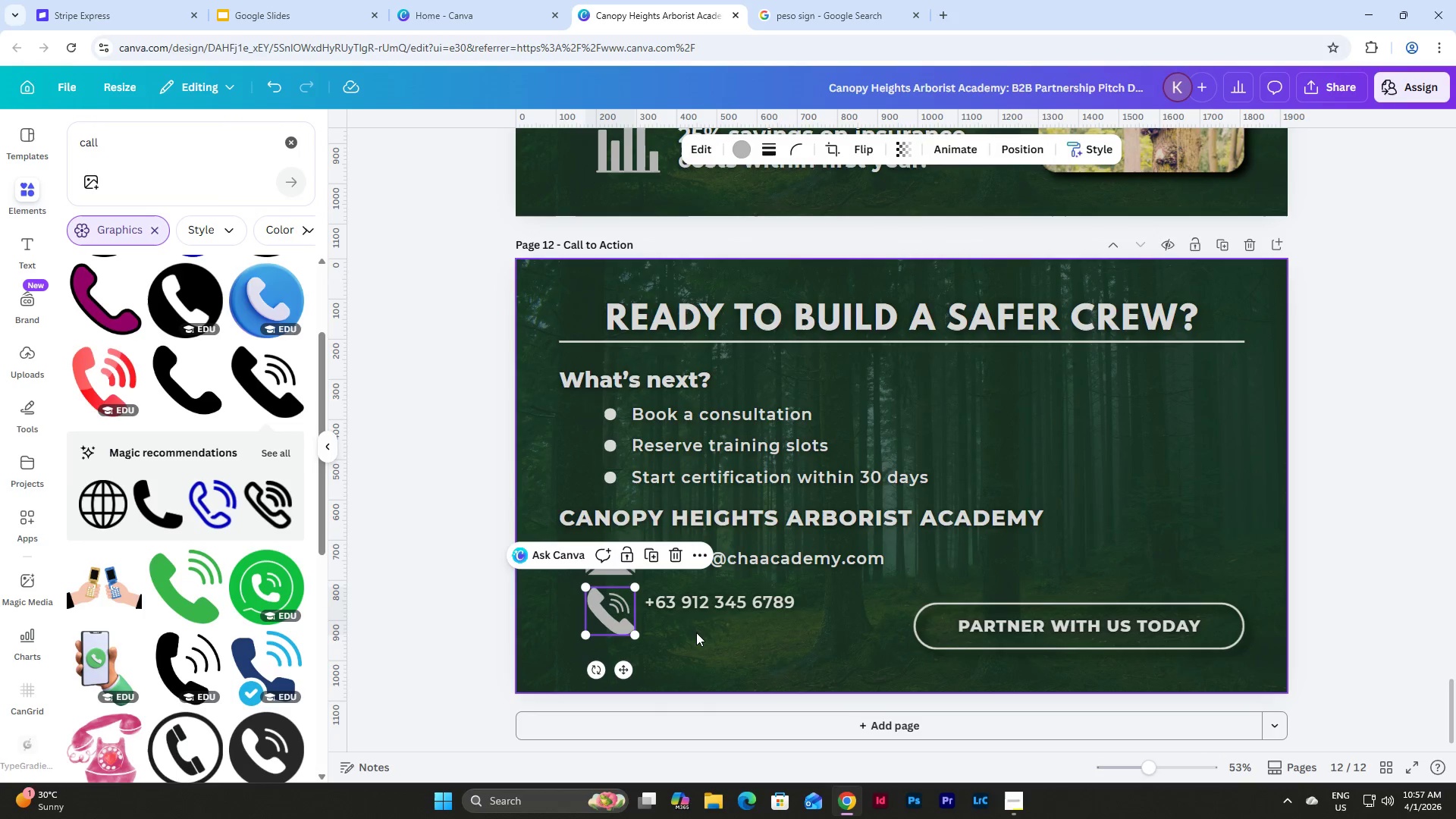 
left_click([696, 632])
 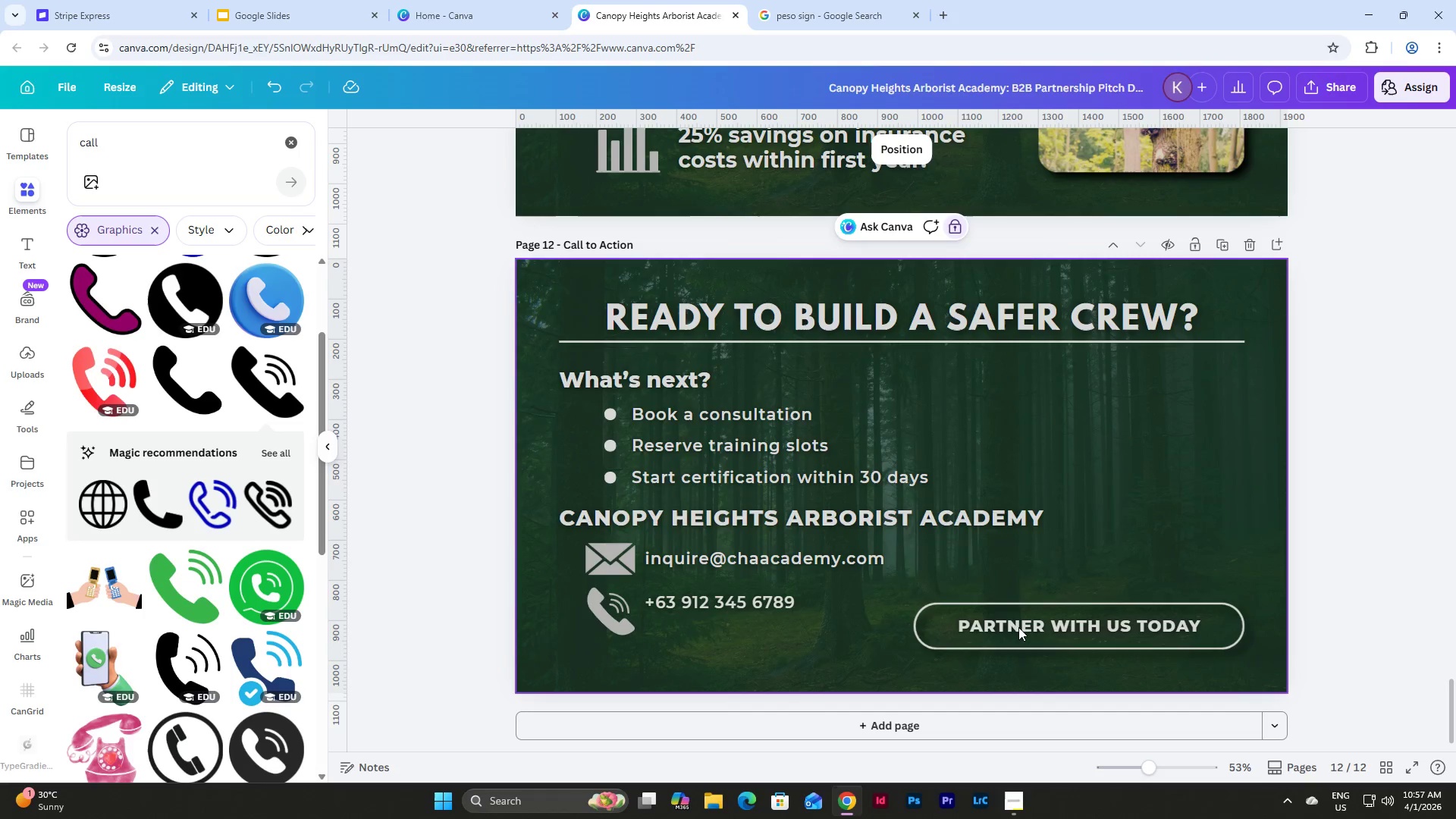 
left_click([1152, 627])
 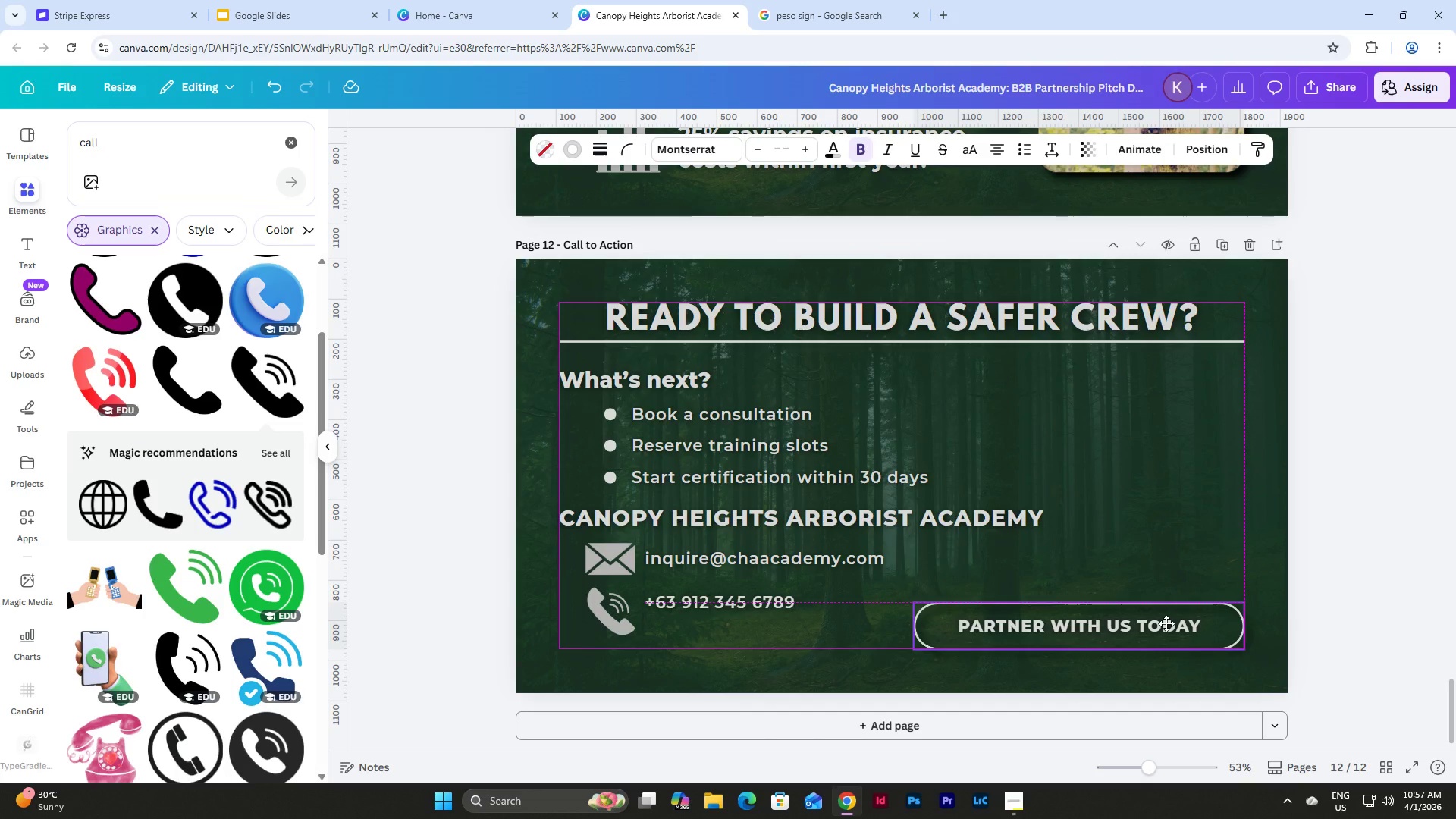 
wait(5.92)
 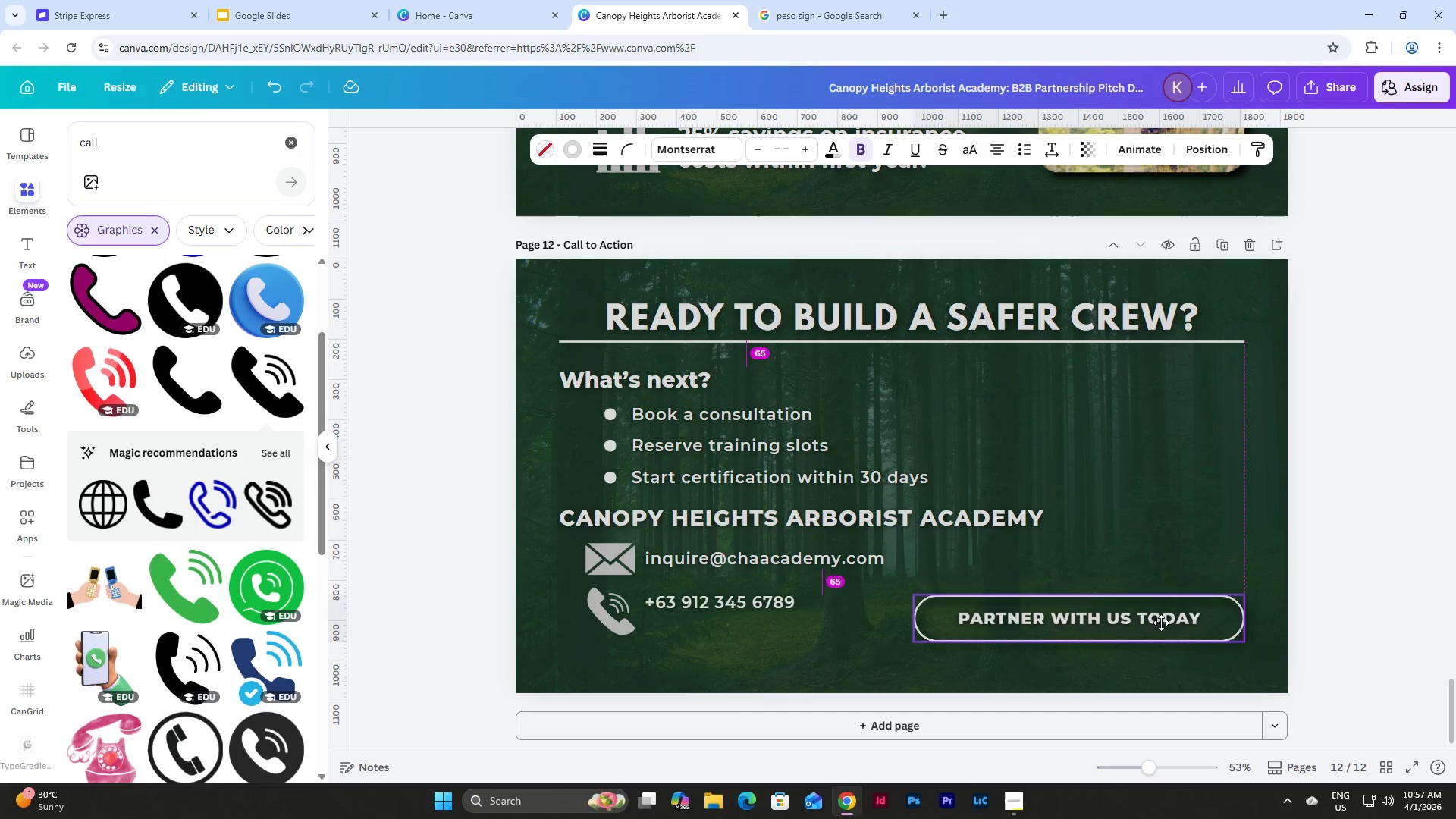 
left_click([1242, 491])
 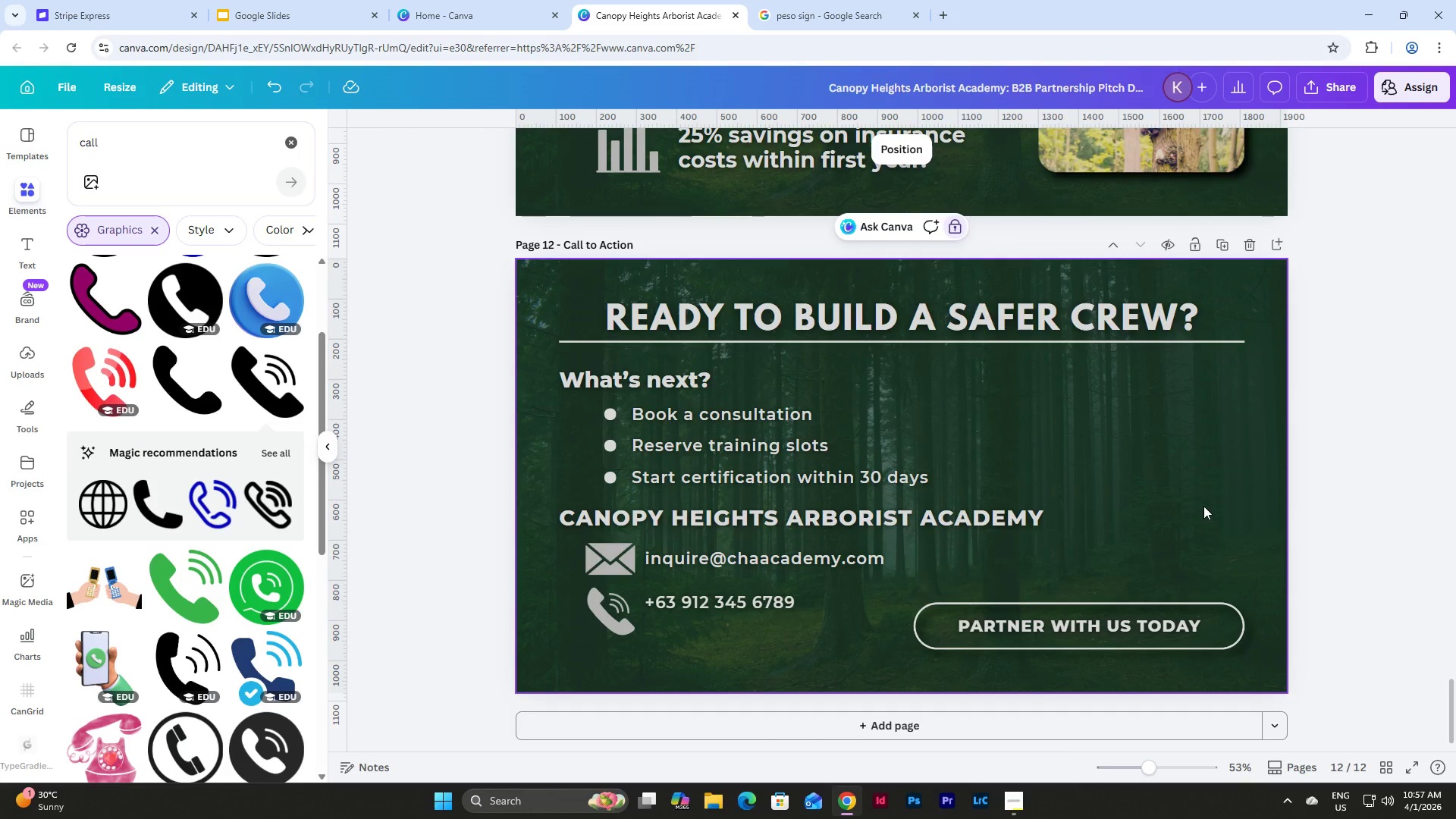 
left_click_drag(start_coordinate=[858, 653], to_coordinate=[572, 542])
 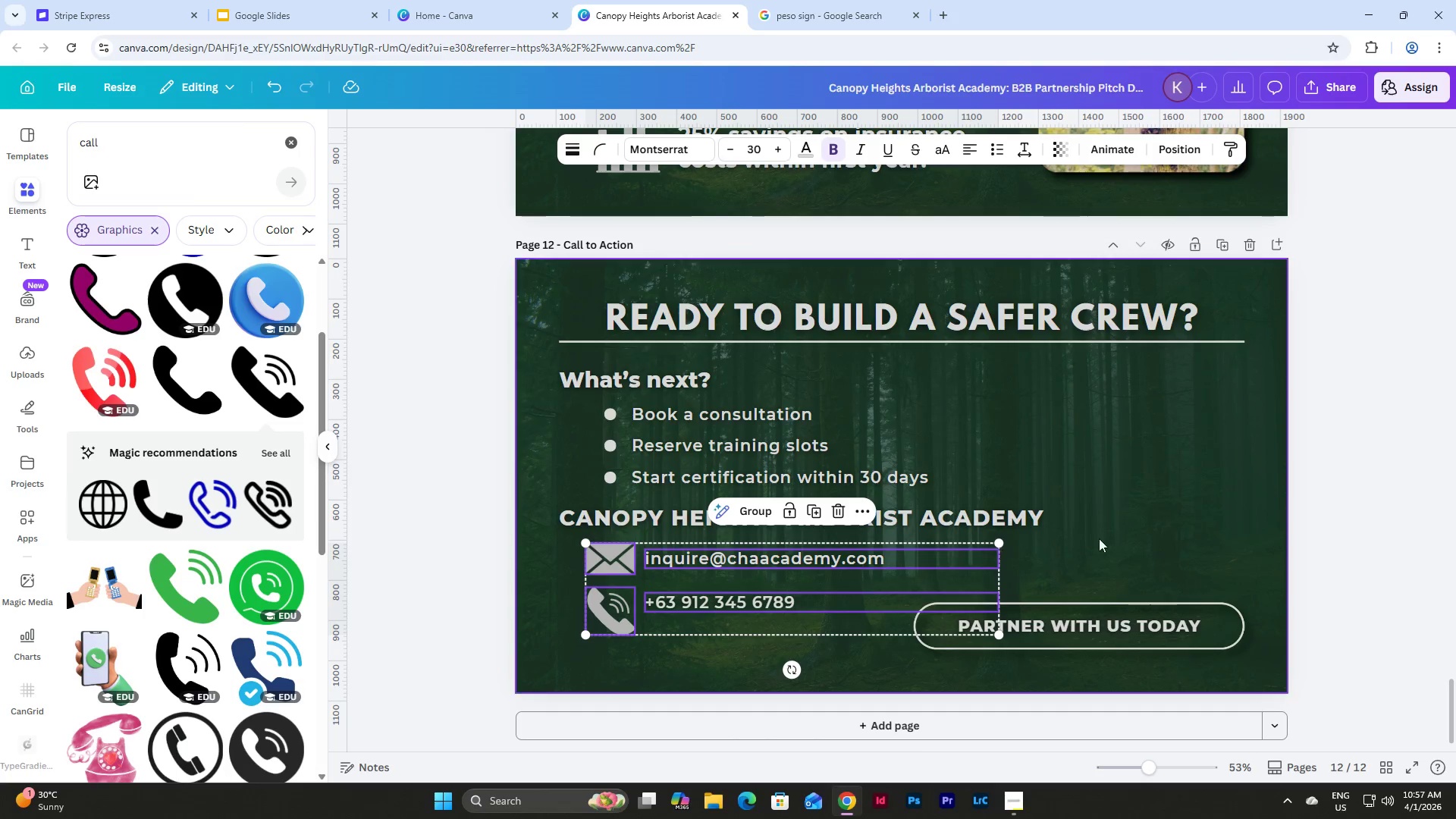 
left_click([1006, 511])
 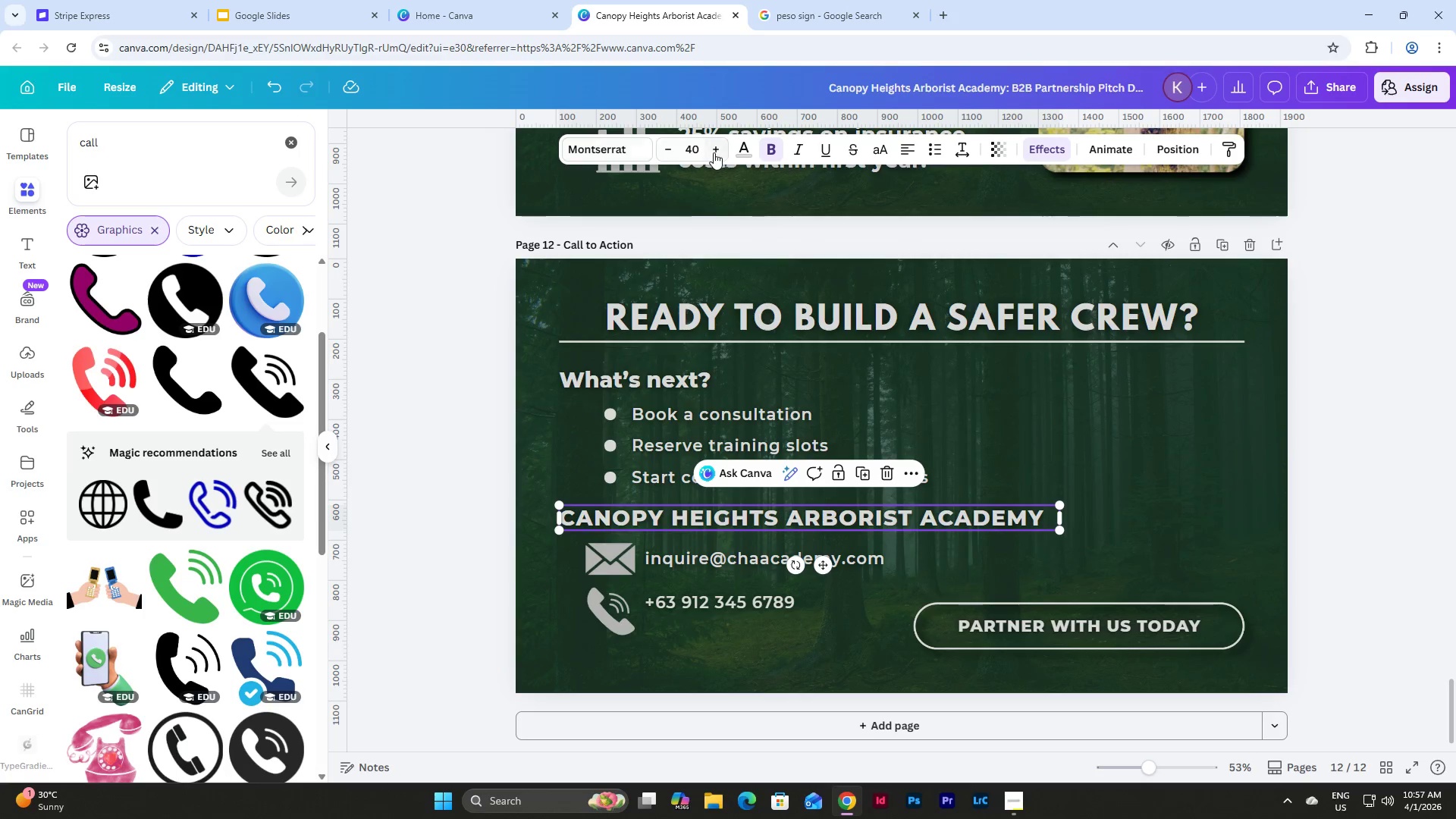 
left_click_drag(start_coordinate=[698, 150], to_coordinate=[680, 148])
 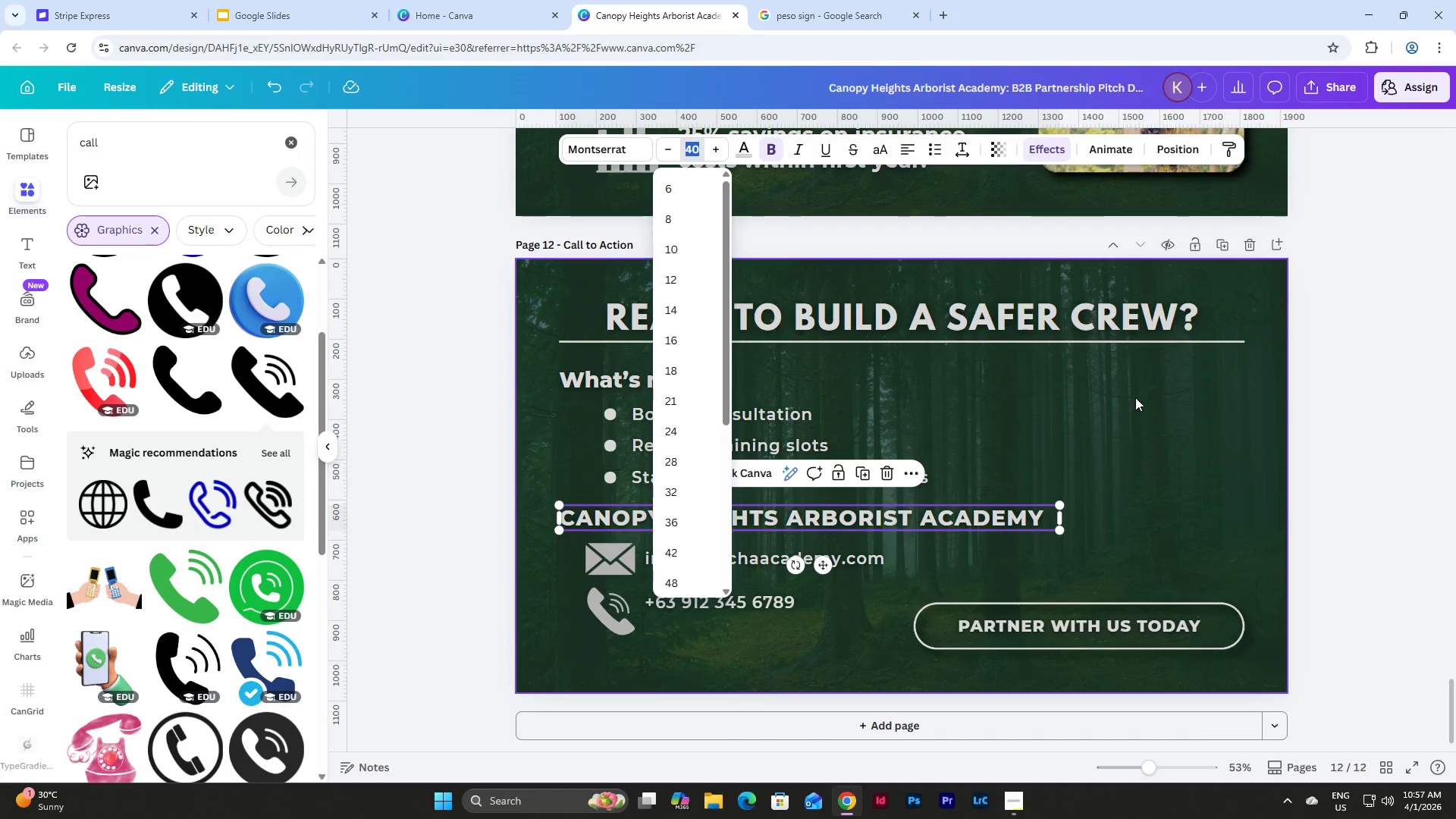 
scroll: coordinate [1132, 448], scroll_direction: up, amount: 1.0
 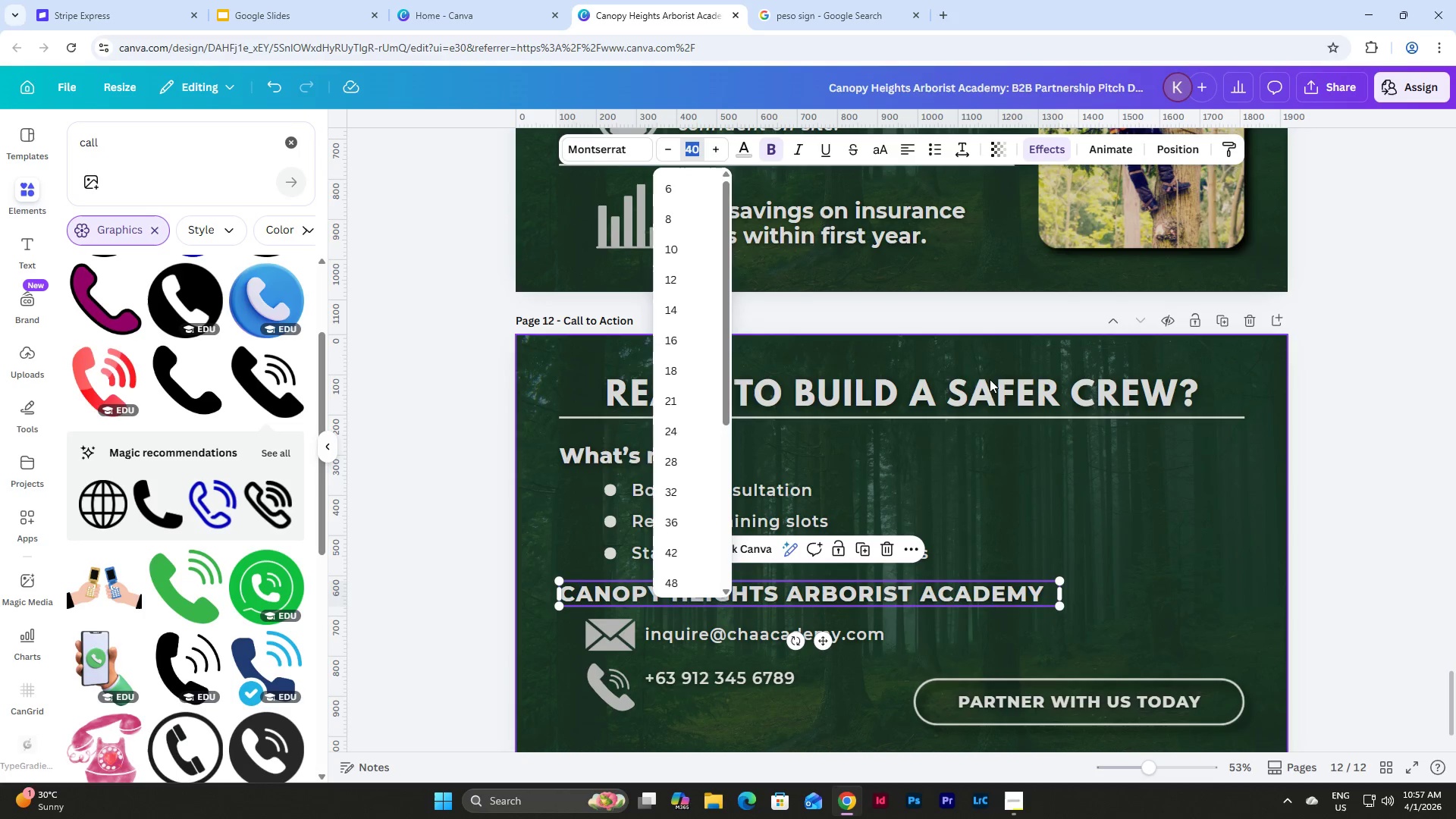 
left_click([992, 387])
 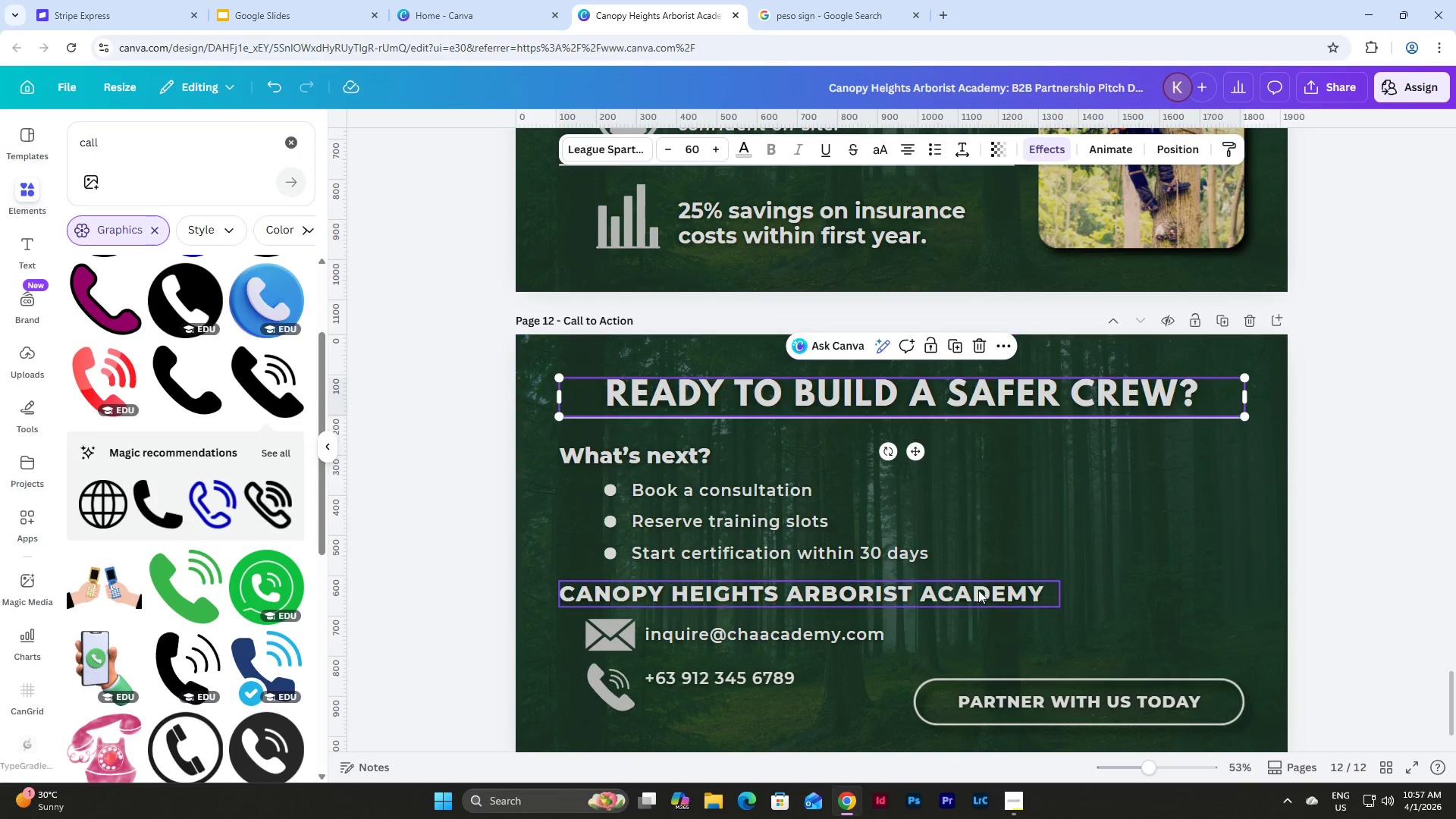 
left_click([976, 597])
 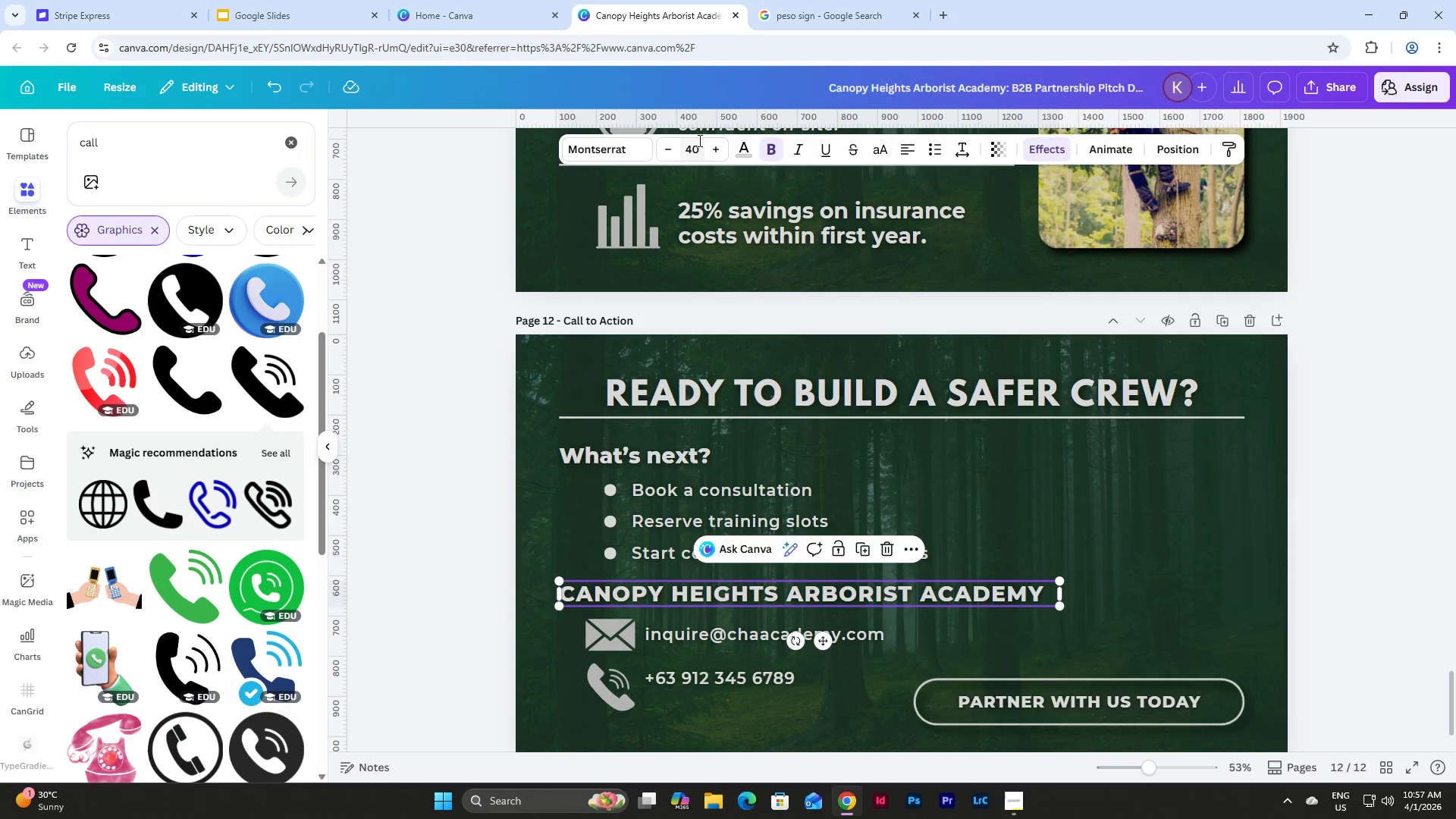 
left_click_drag(start_coordinate=[699, 150], to_coordinate=[689, 154])
 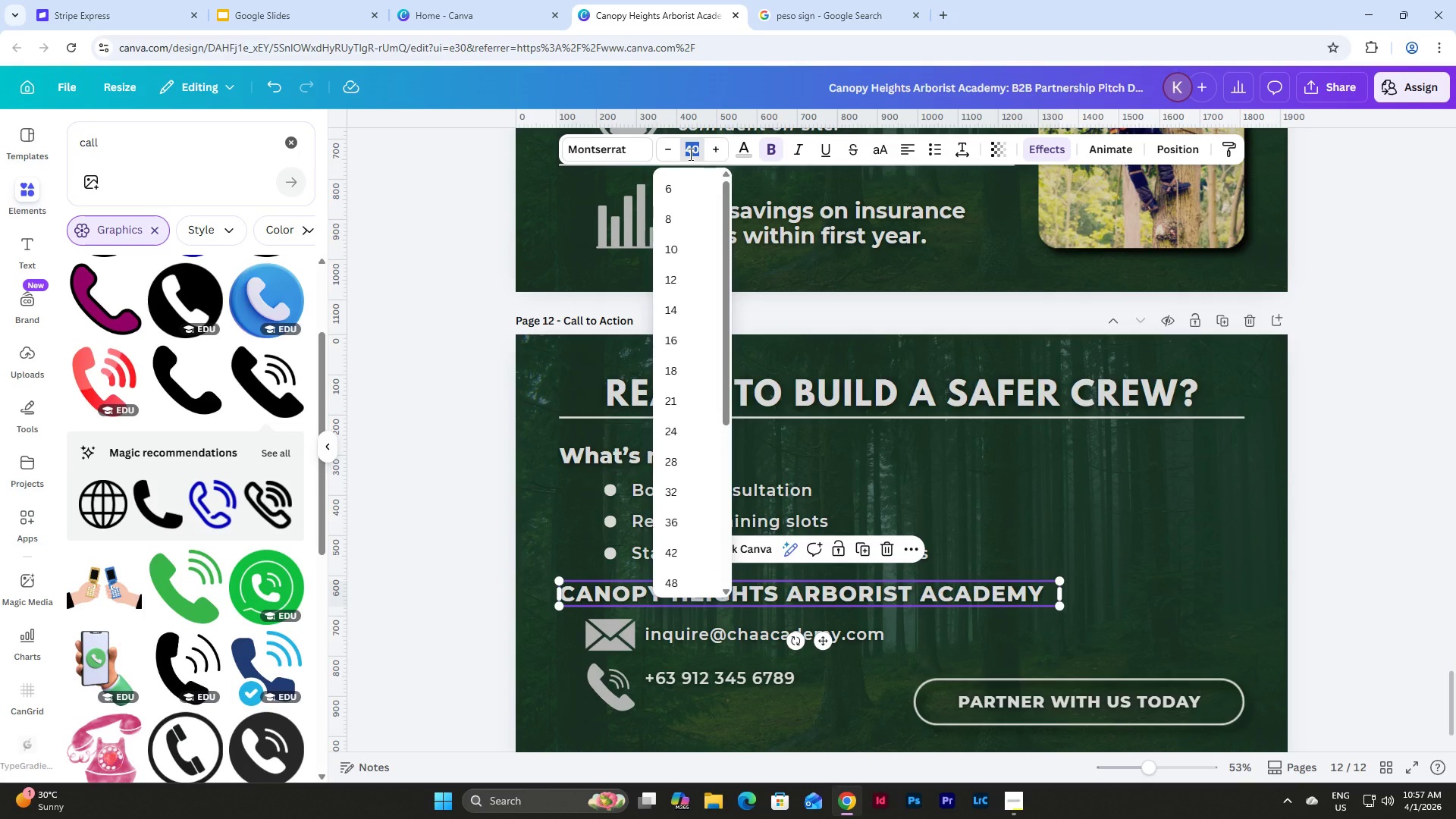 
key(Numpad5)
 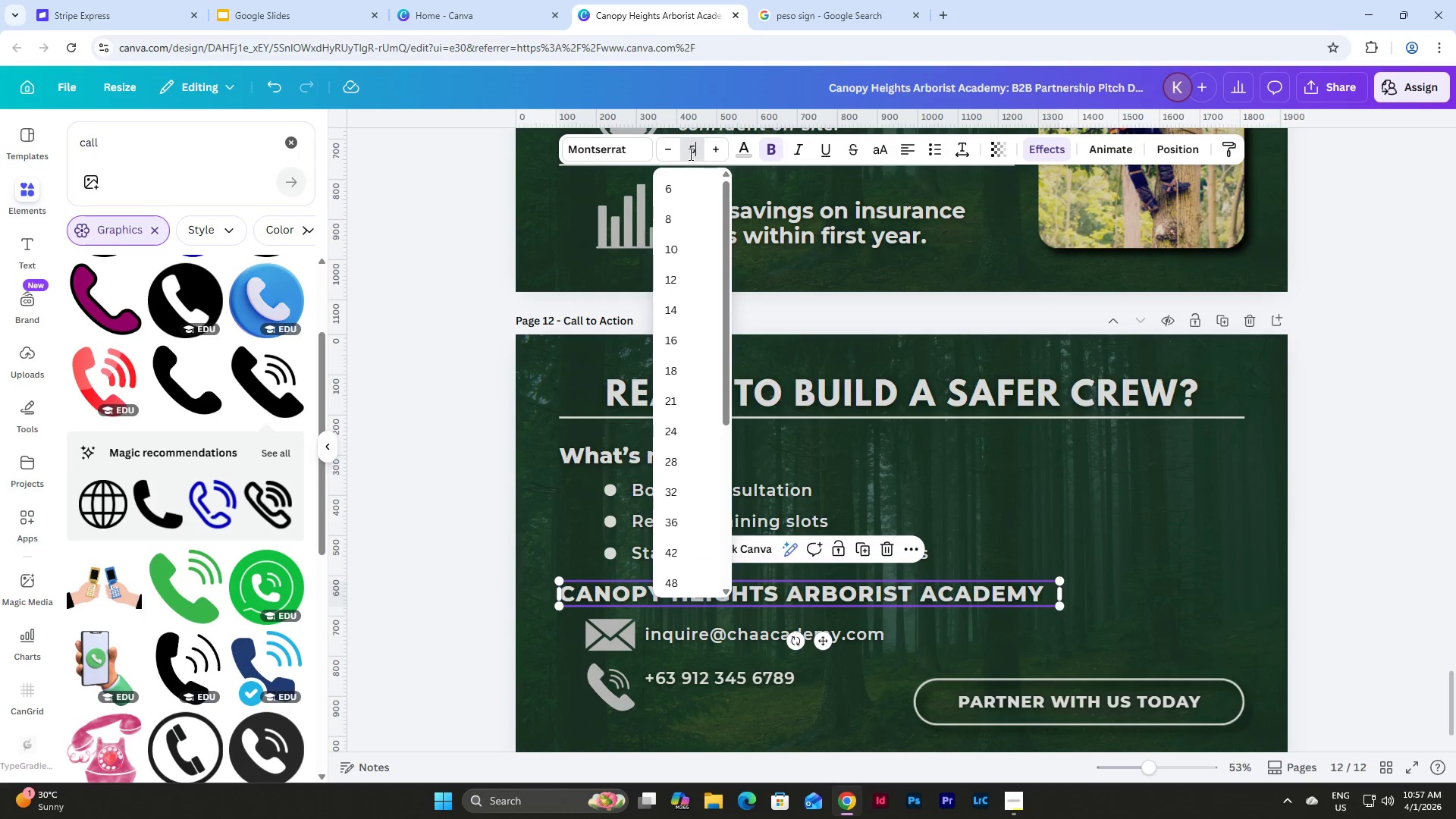 
key(Numpad0)
 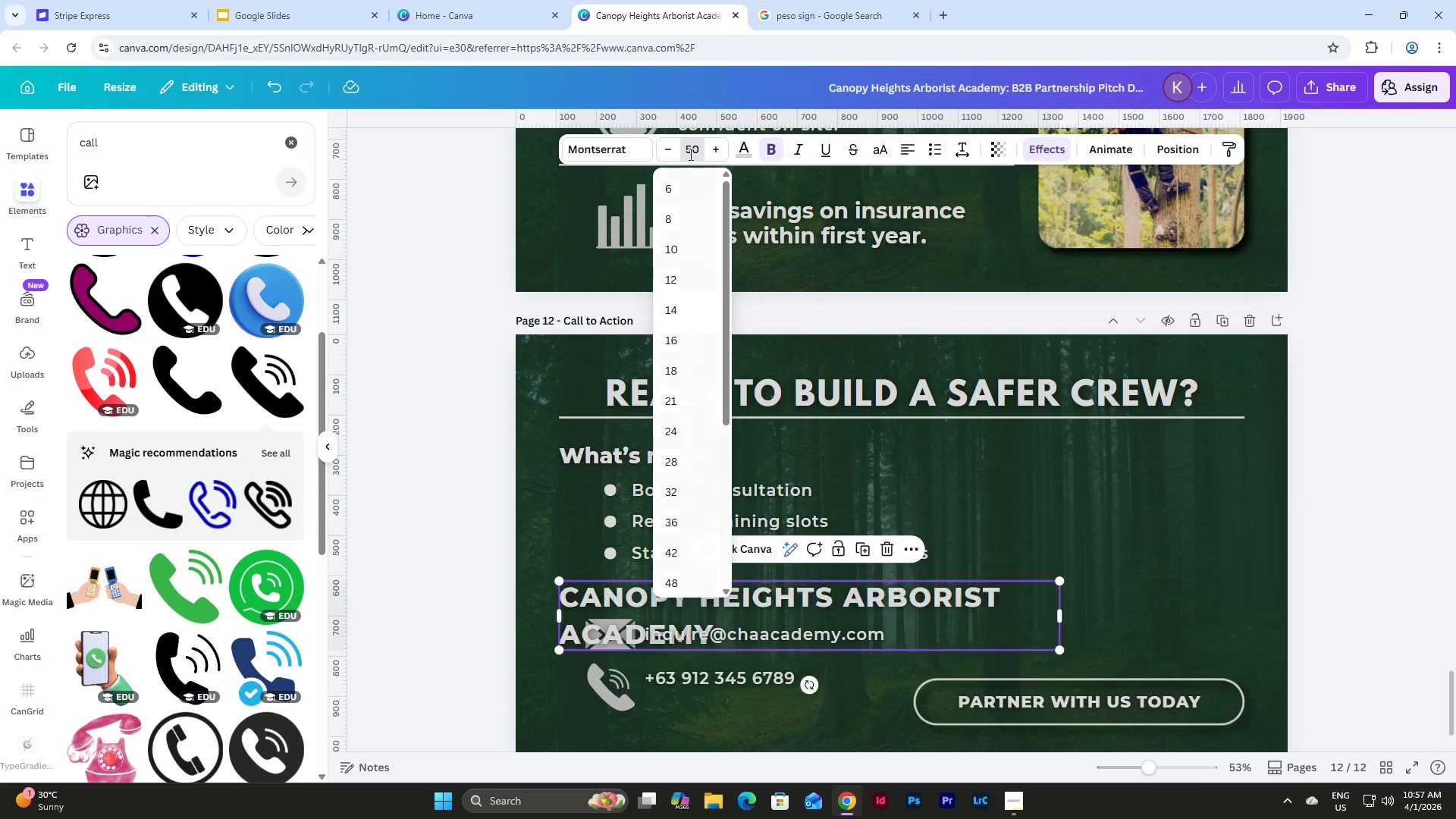 
key(NumpadEnter)
 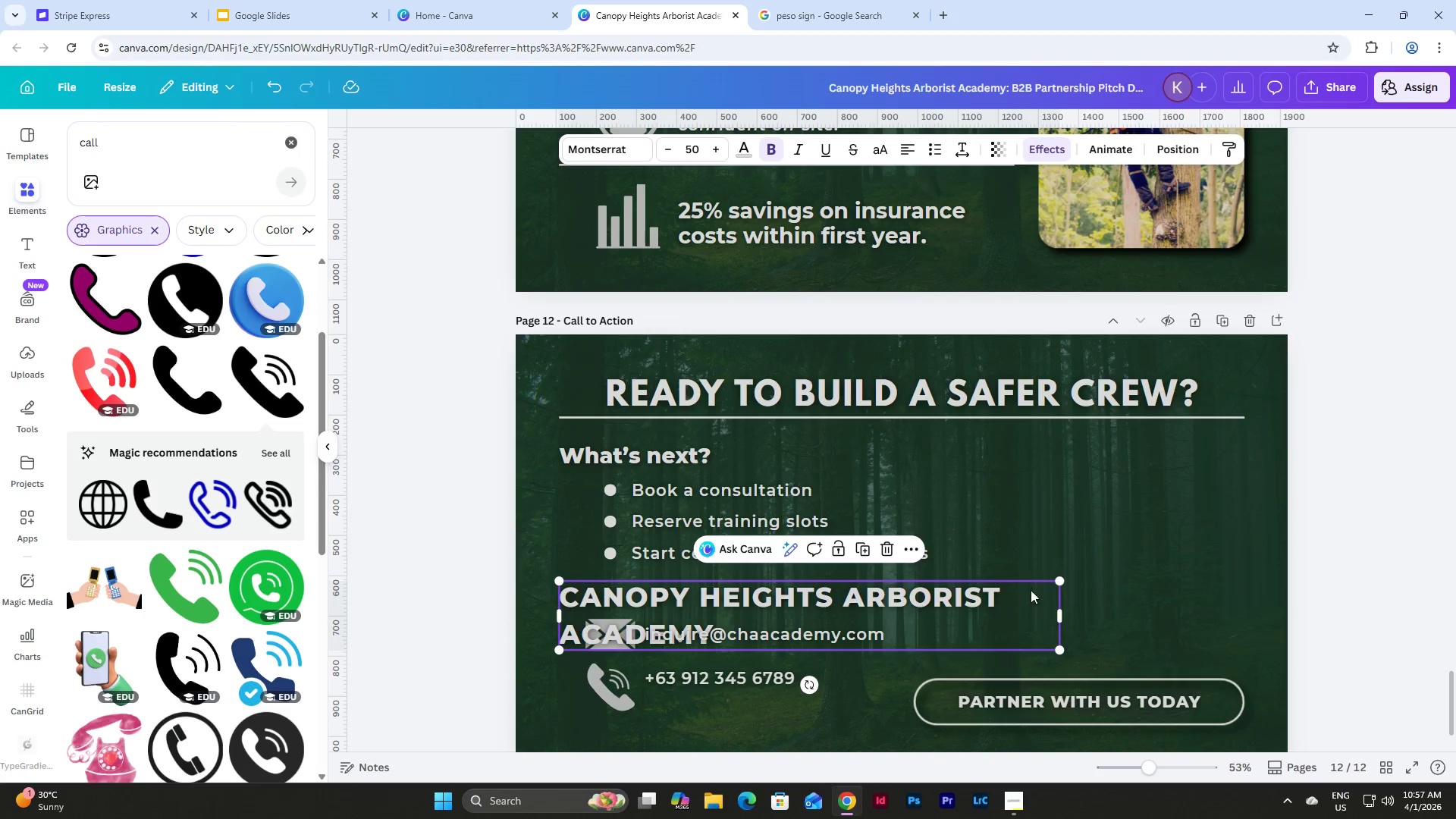 
left_click_drag(start_coordinate=[1061, 618], to_coordinate=[1182, 610])
 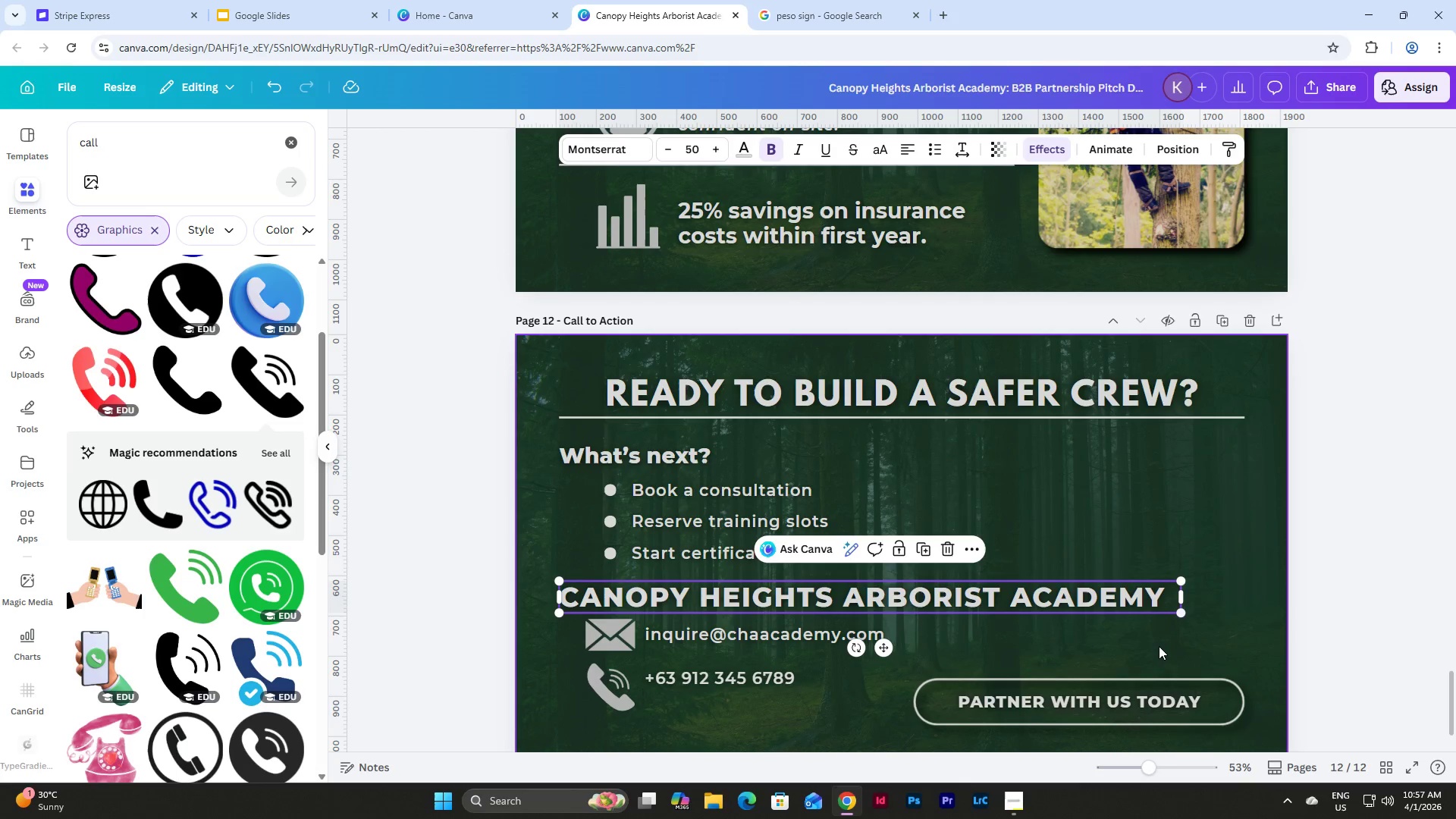 
left_click([1153, 652])
 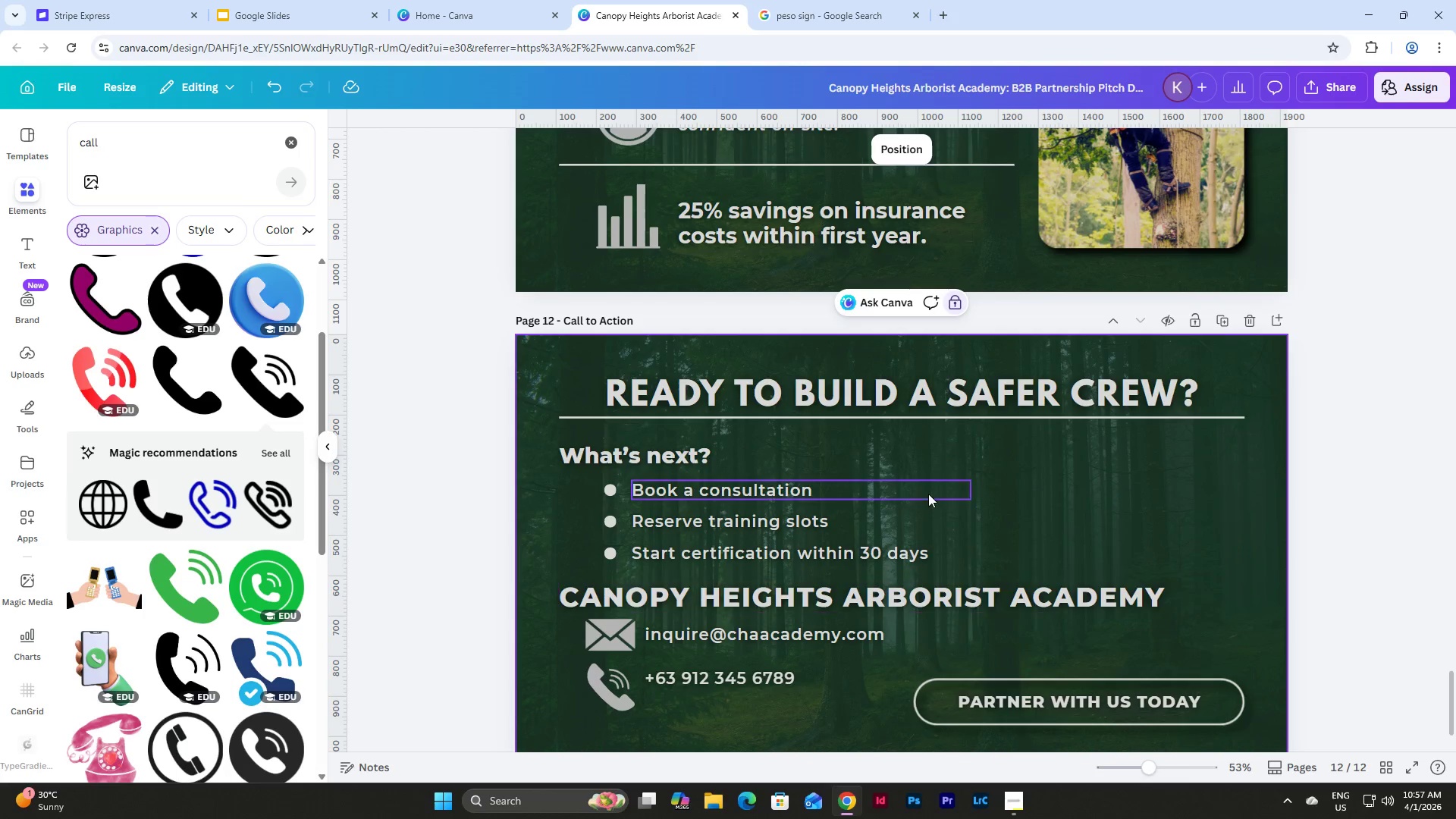 
scroll: coordinate [928, 494], scroll_direction: down, amount: 2.0
 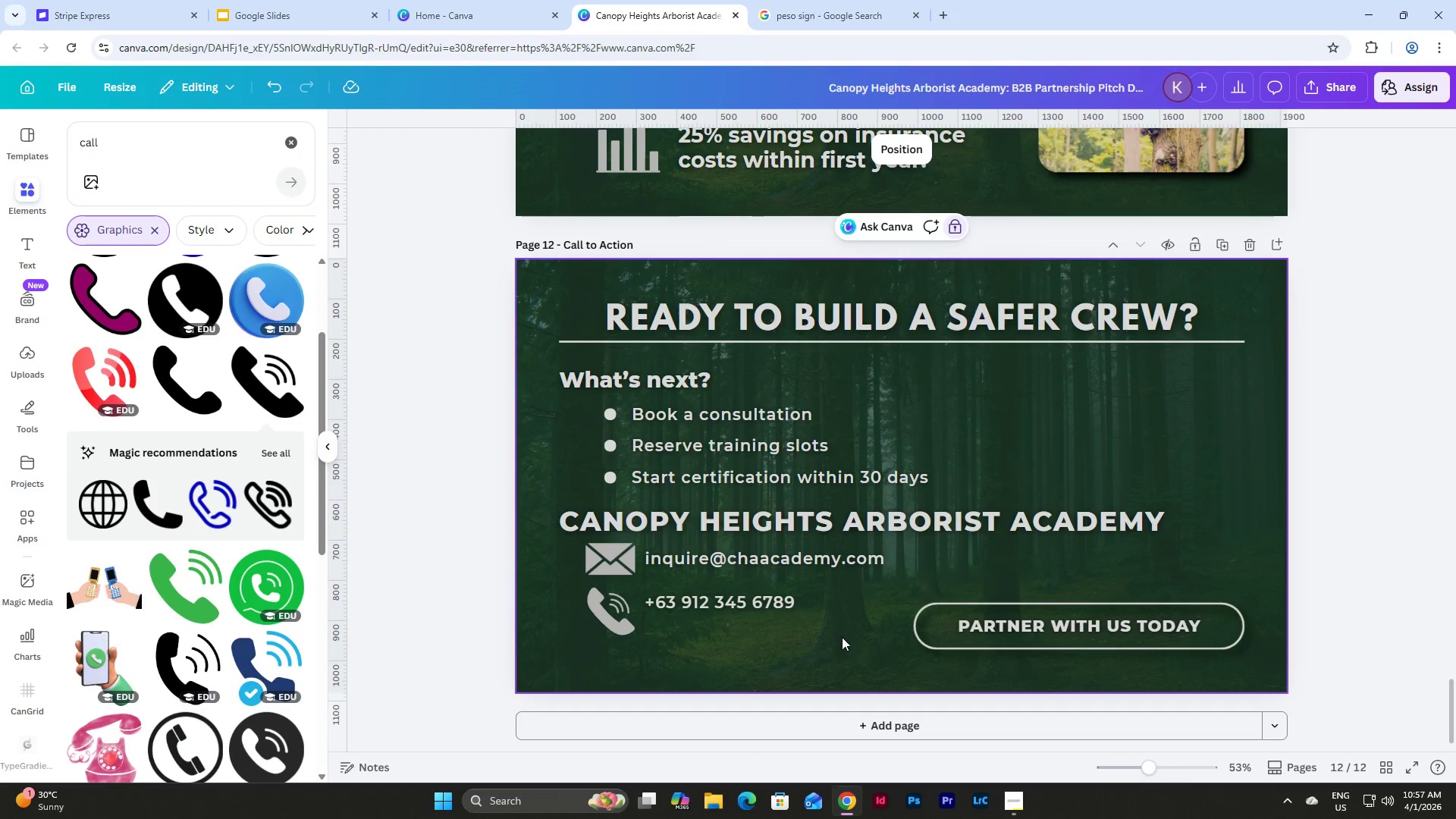 
left_click_drag(start_coordinate=[842, 645], to_coordinate=[576, 548])
 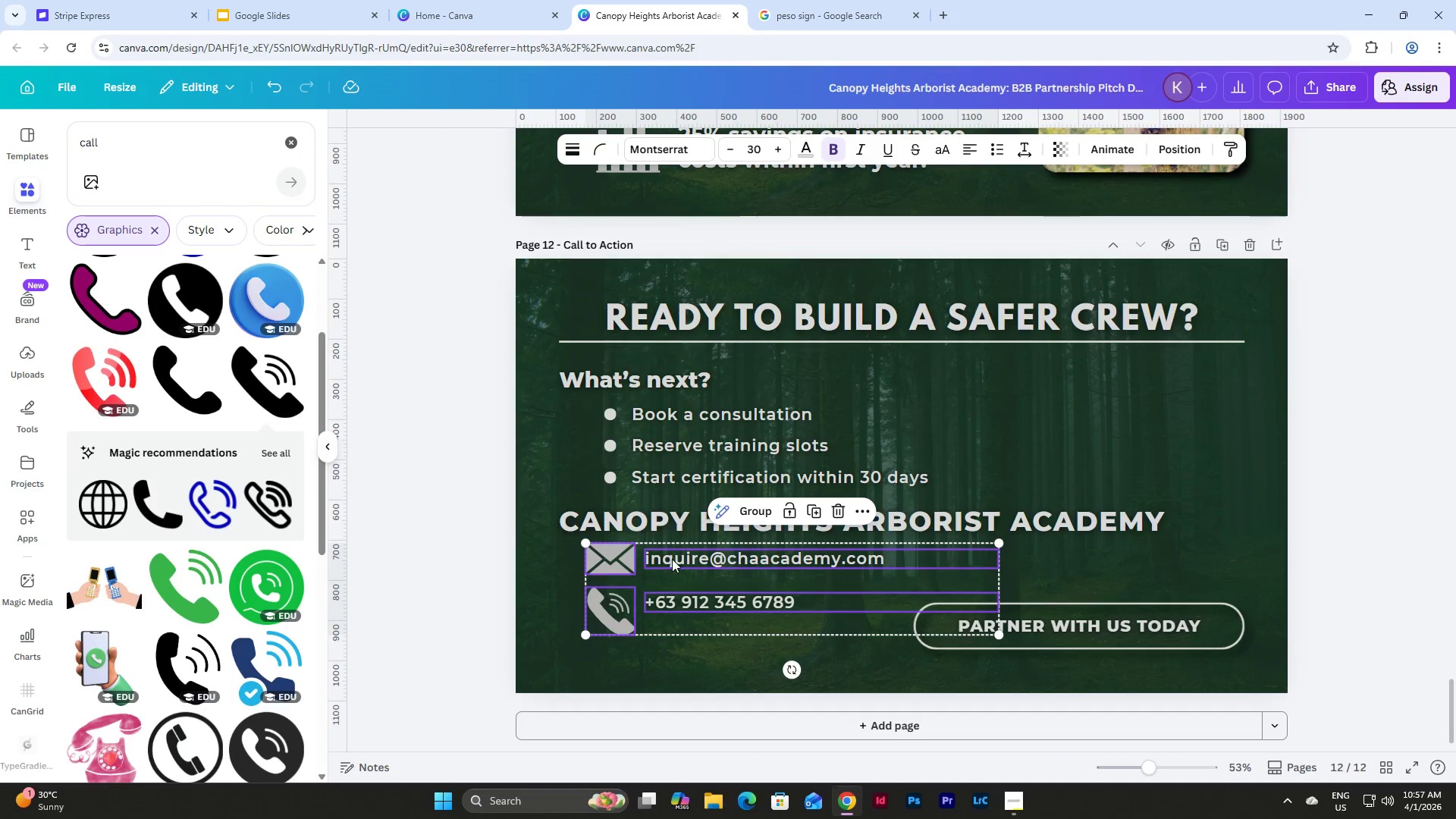 
left_click_drag(start_coordinate=[673, 555], to_coordinate=[673, 559])
 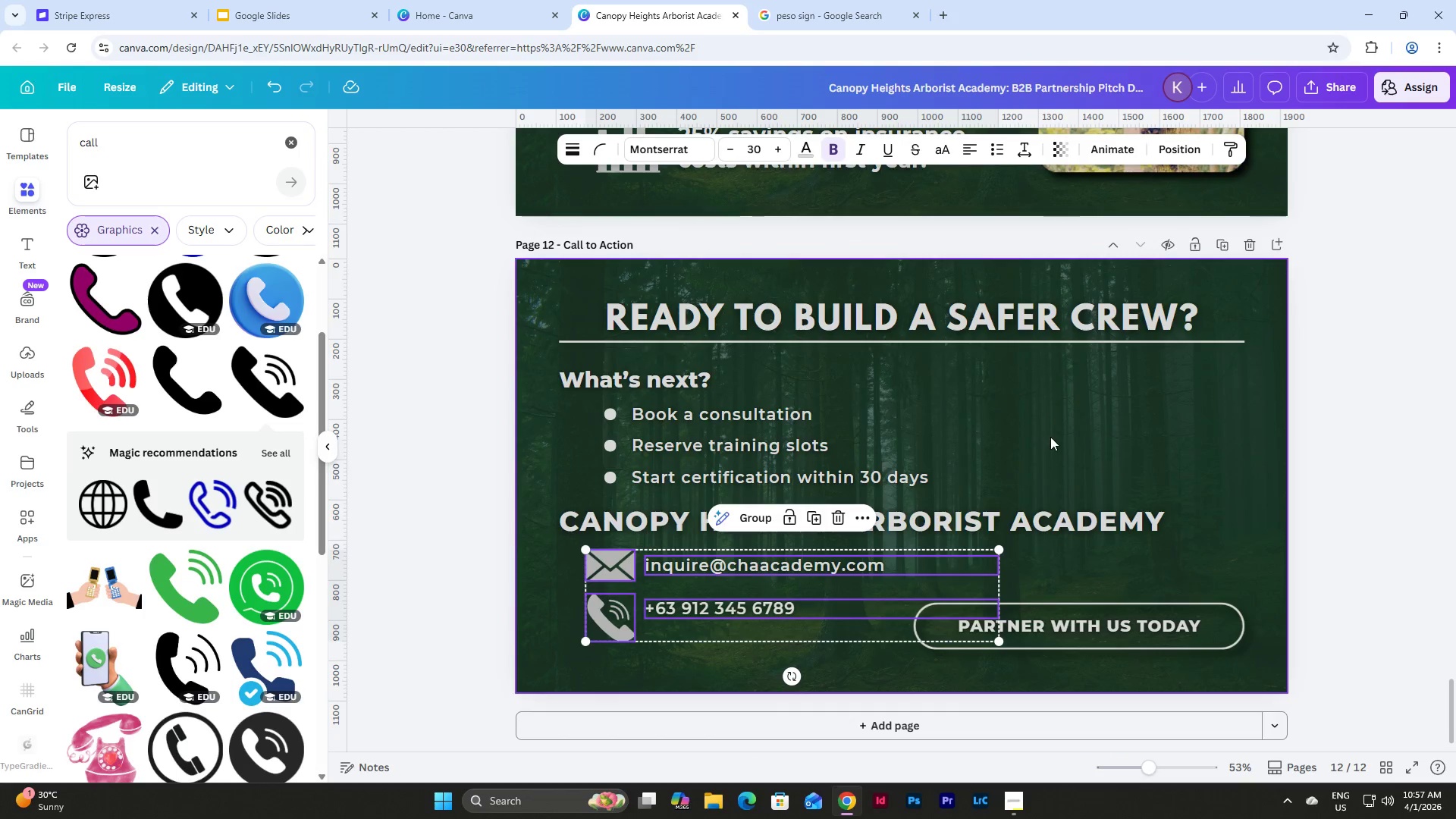 
left_click([1076, 422])
 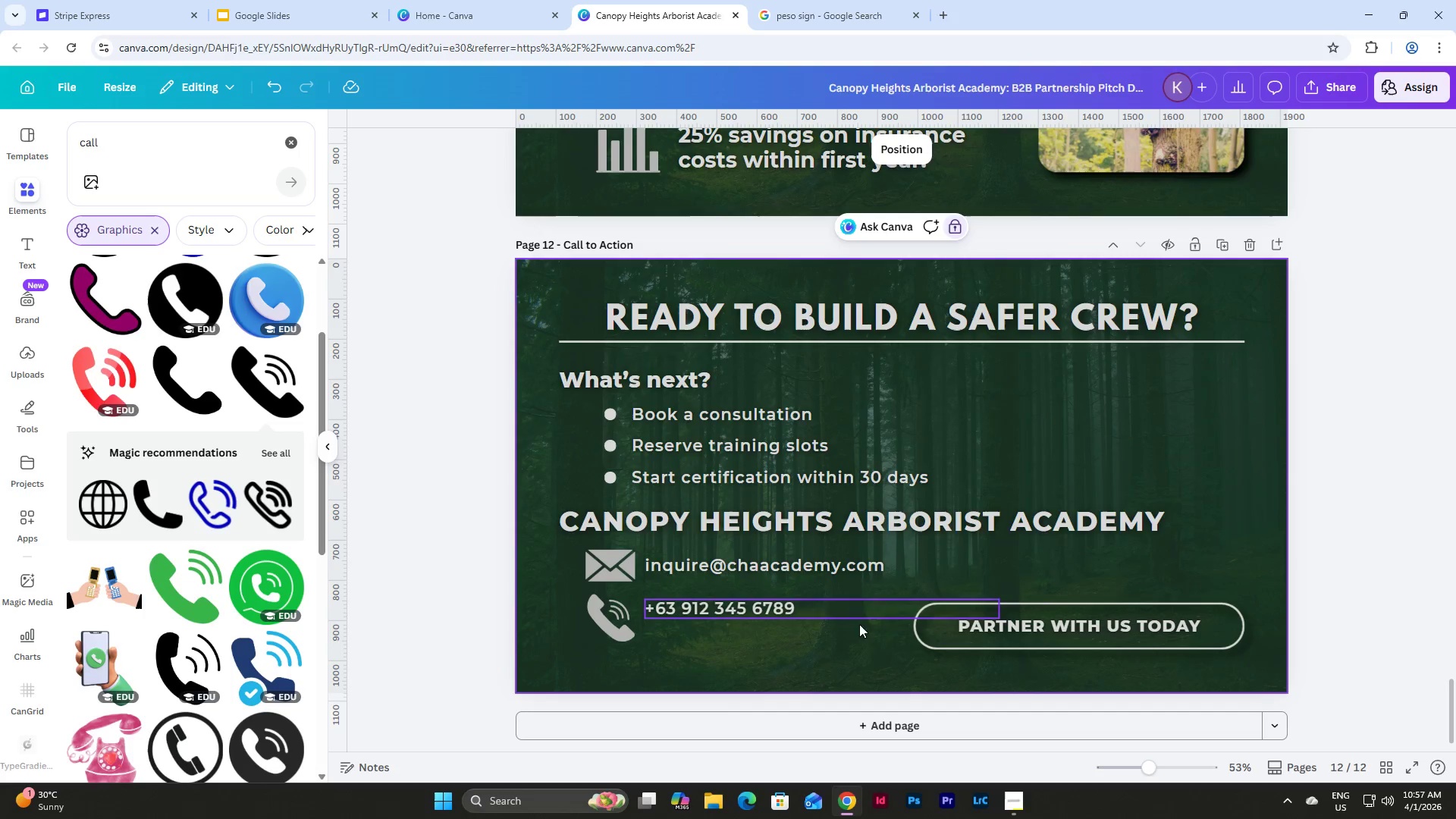 
left_click_drag(start_coordinate=[821, 649], to_coordinate=[582, 521])
 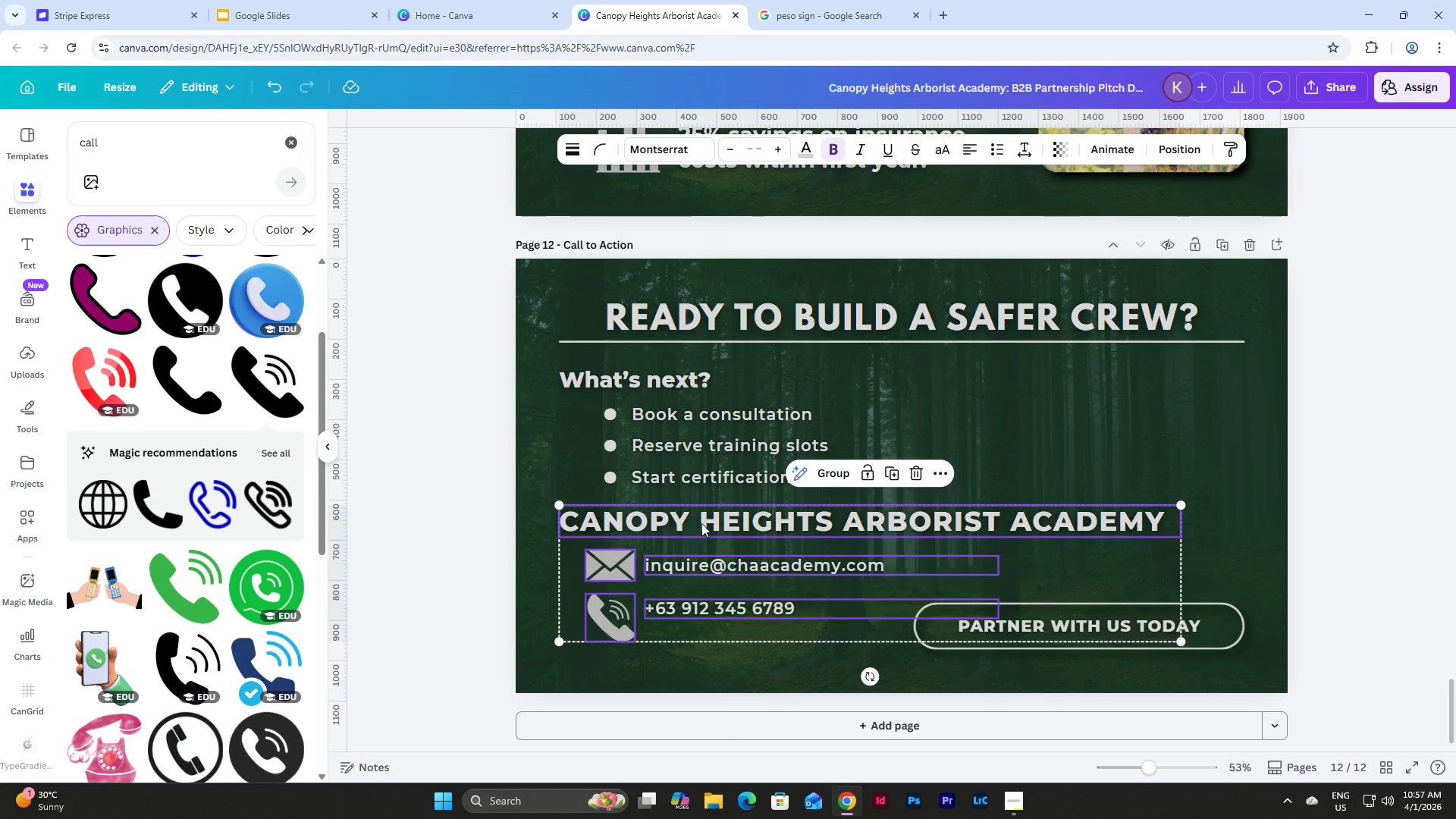 
left_click_drag(start_coordinate=[703, 519], to_coordinate=[703, 524])
 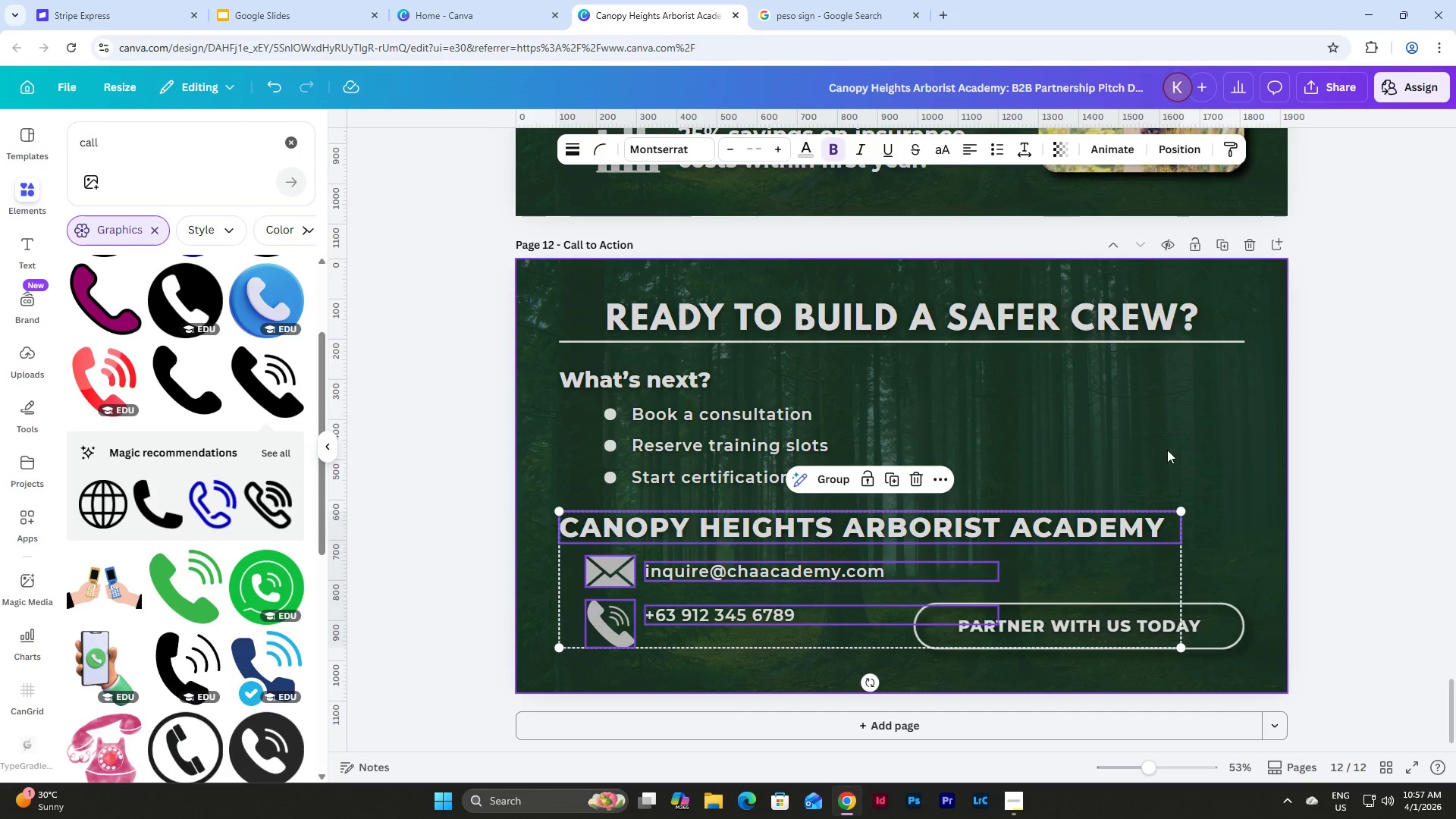 
left_click([1175, 435])
 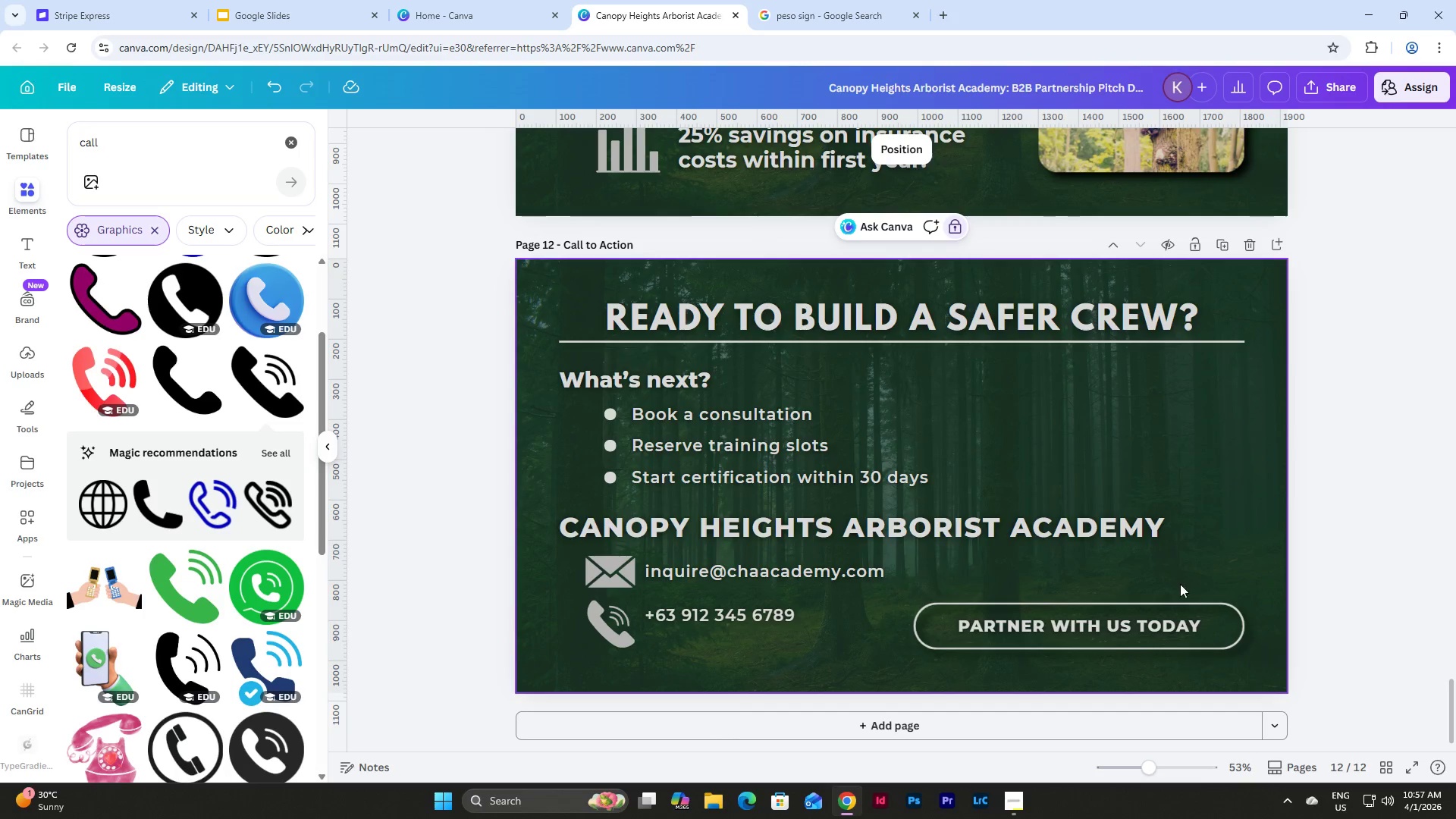 
left_click_drag(start_coordinate=[1161, 764], to_coordinate=[1138, 763])
 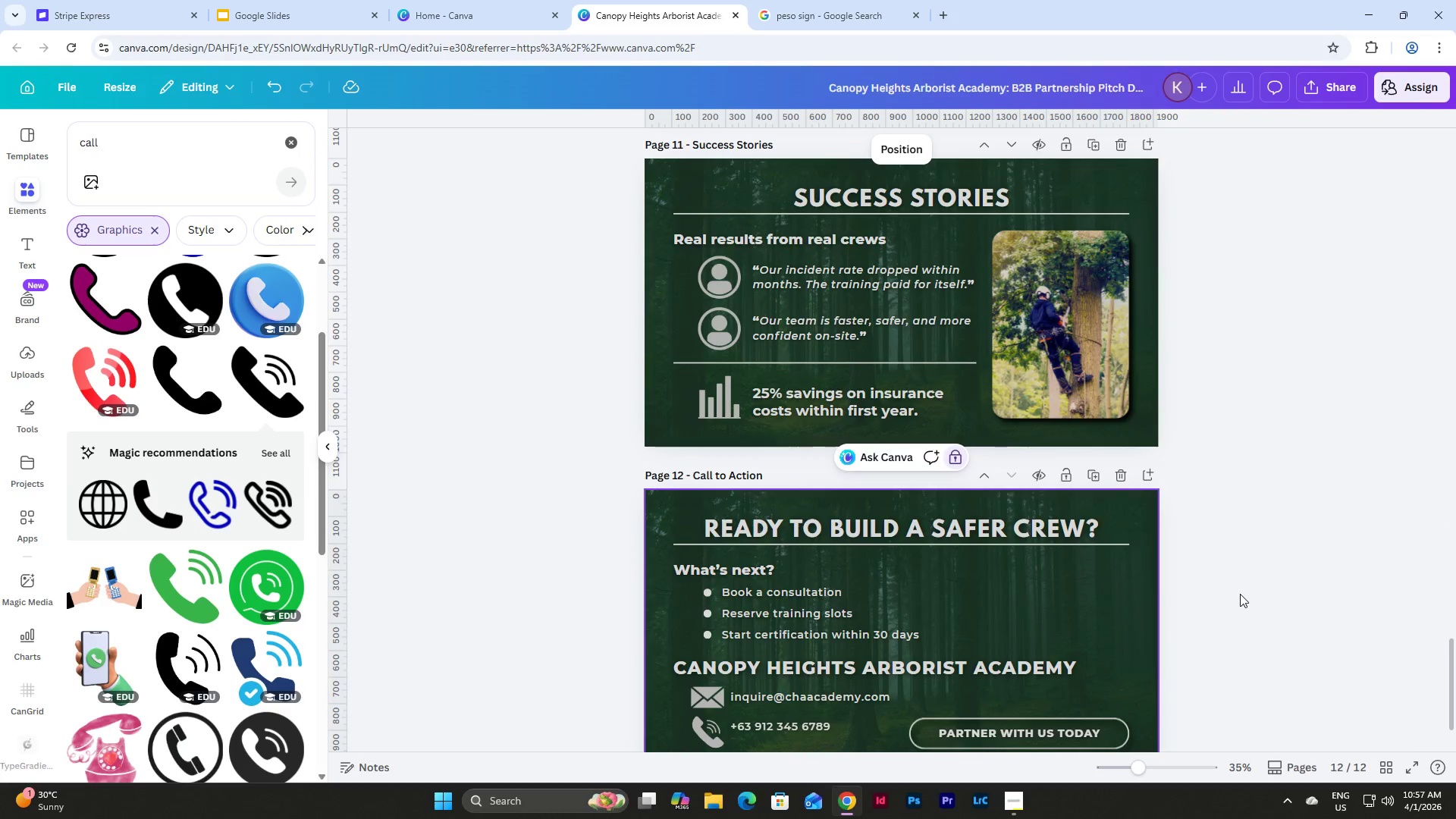 
scroll: coordinate [1240, 594], scroll_direction: down, amount: 4.0
 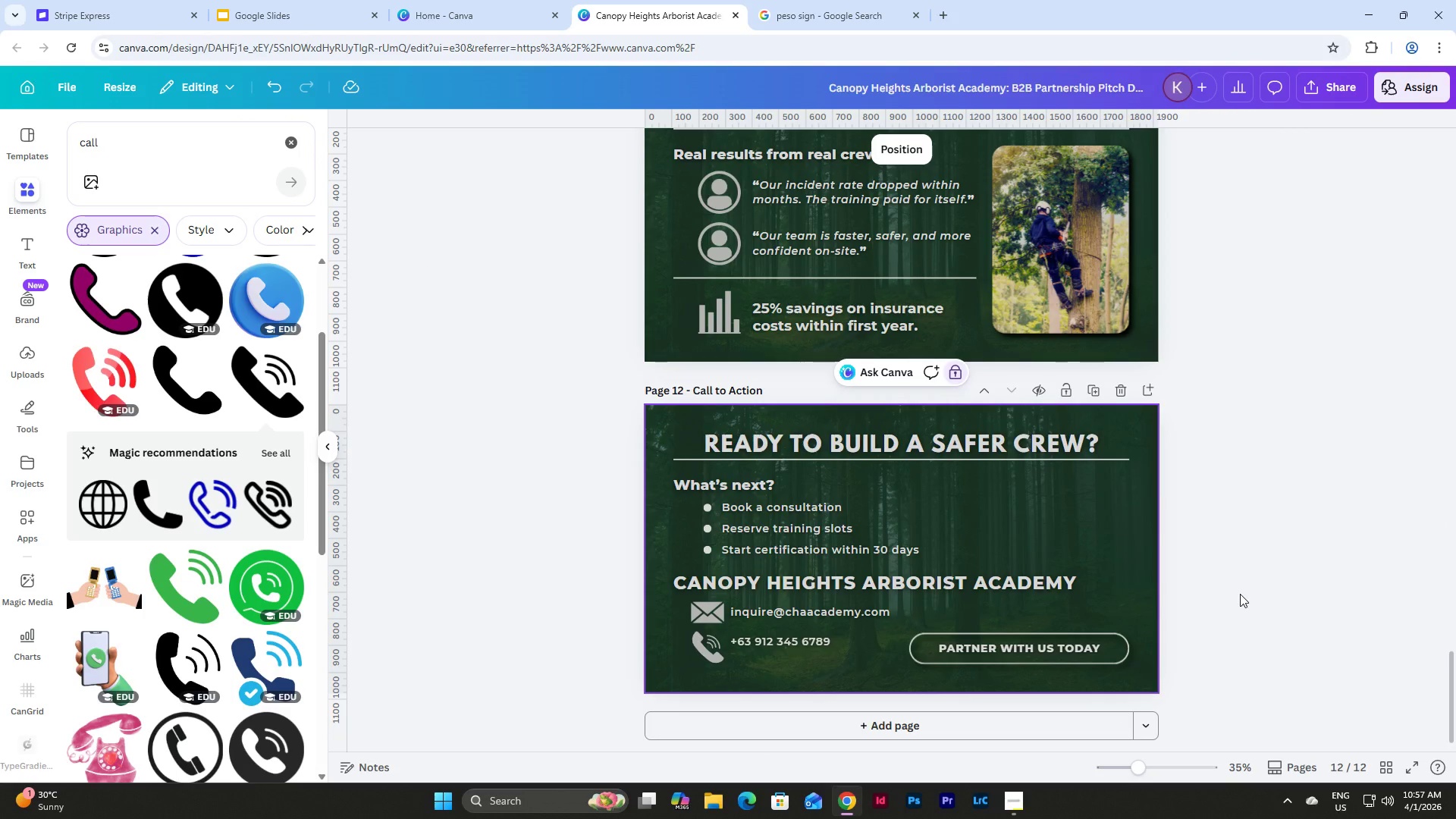 
wait(5.62)
 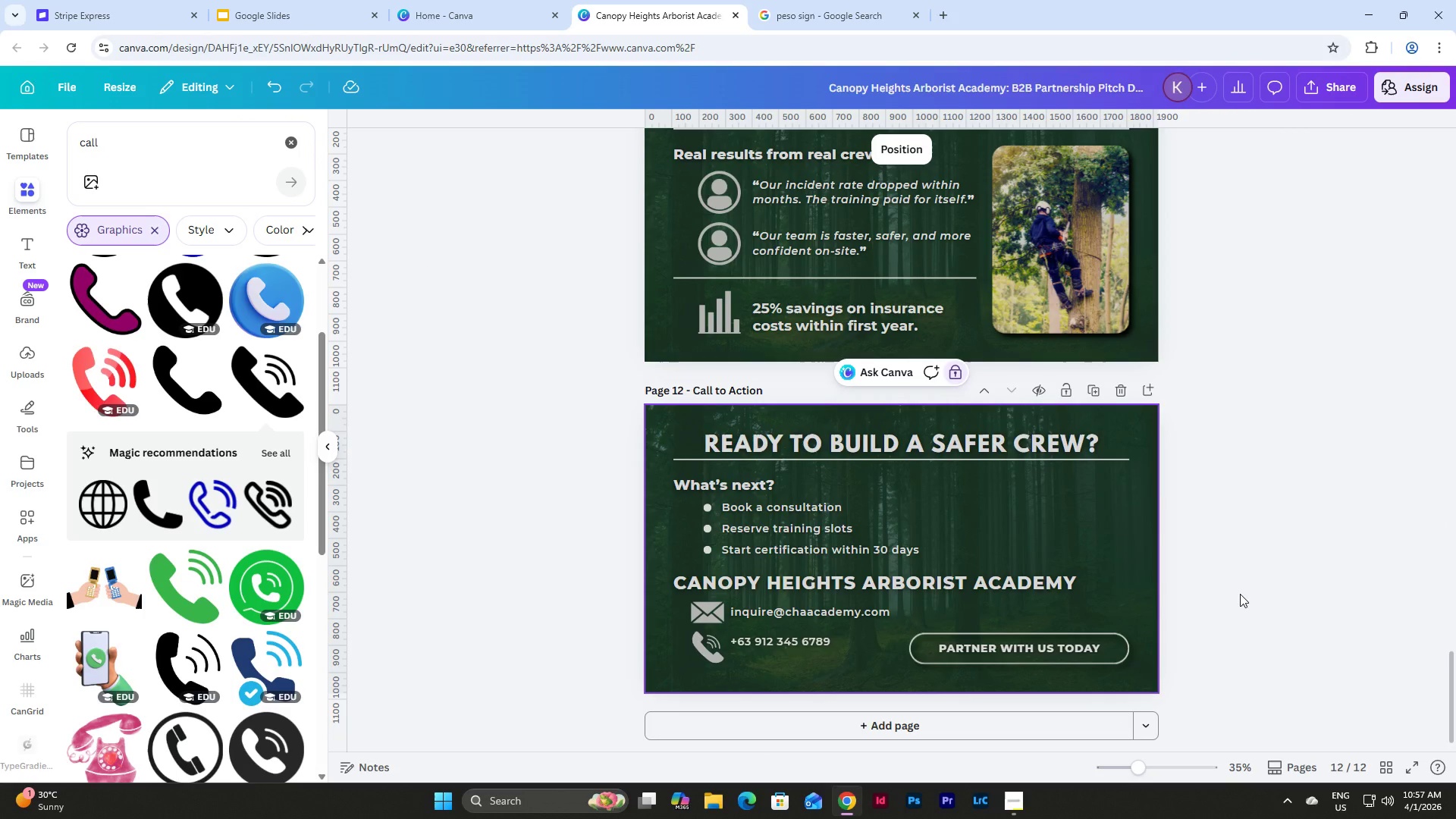 
scroll: coordinate [1239, 568], scroll_direction: down, amount: 5.0
 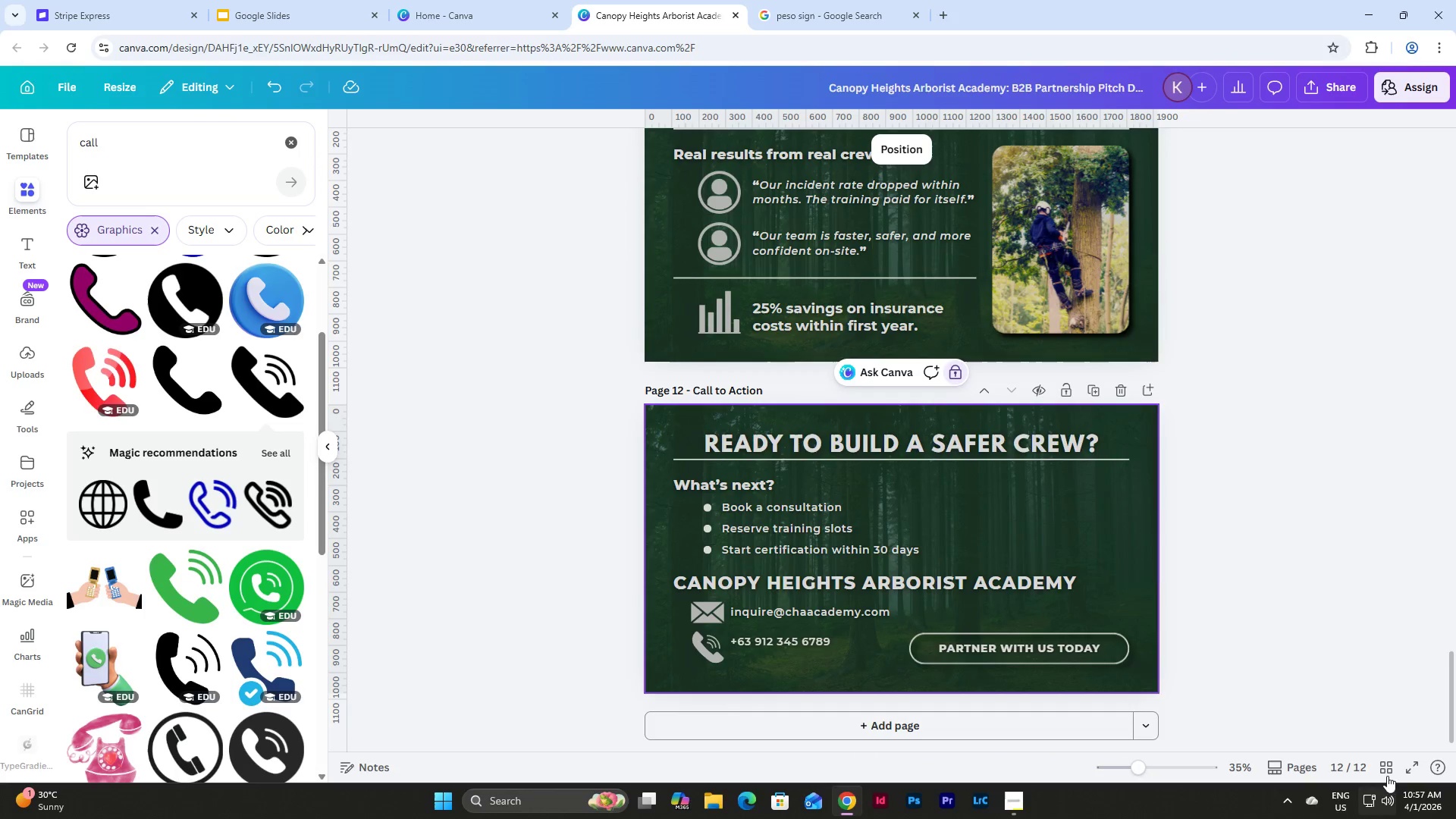 
left_click([1386, 767])
 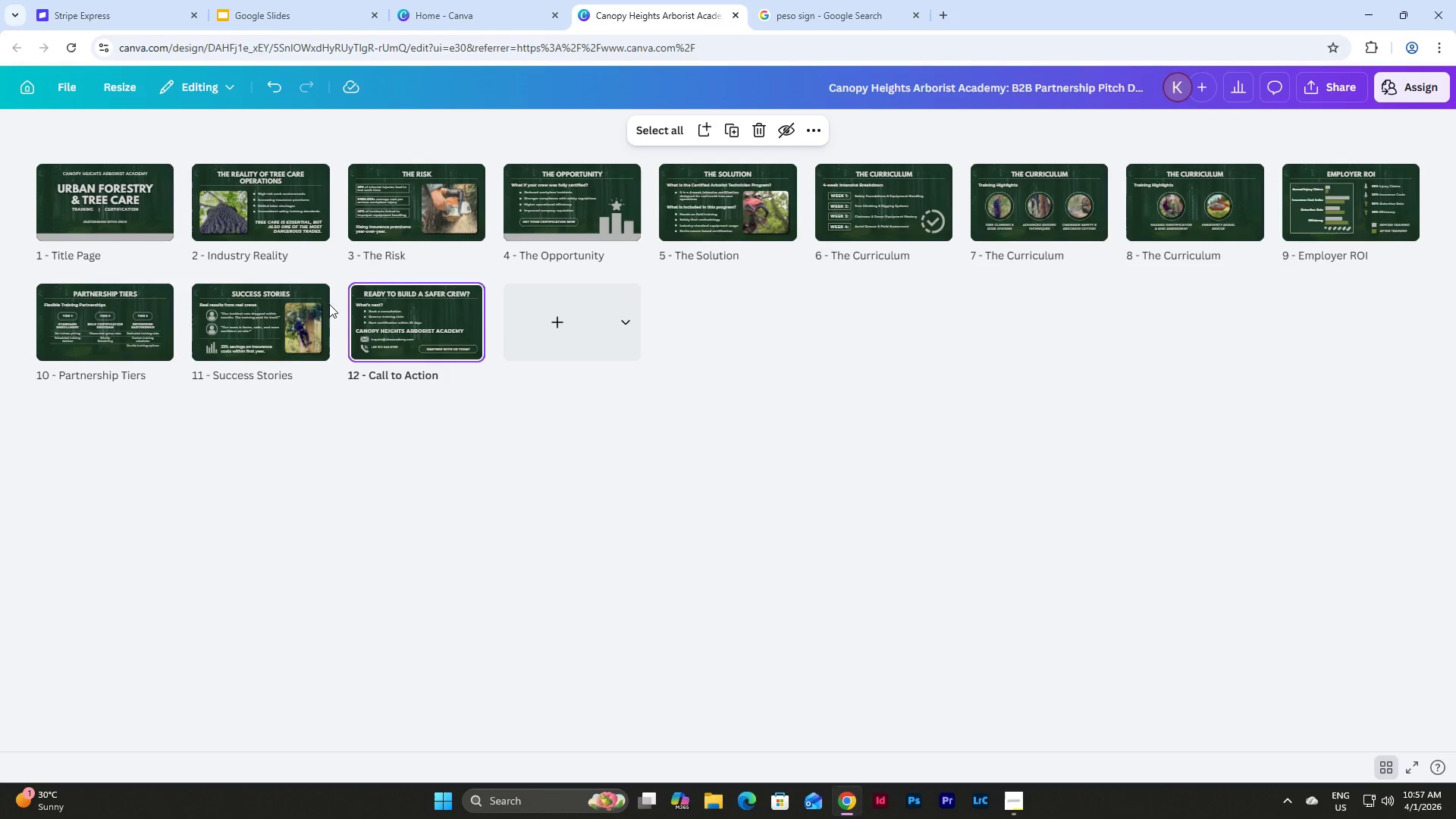 
double_click([136, 203])
 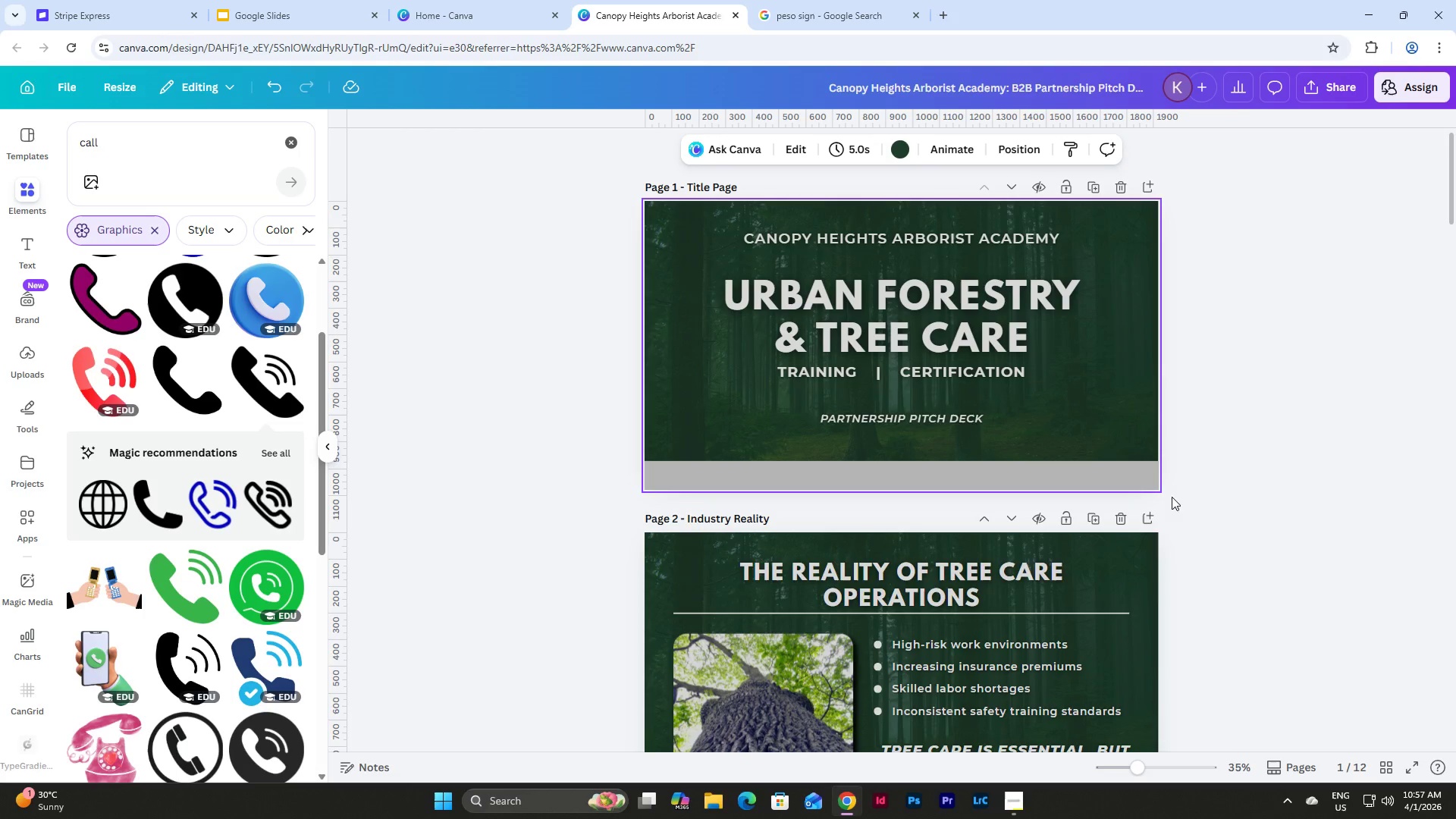 
scroll: coordinate [1260, 473], scroll_direction: up, amount: 4.0
 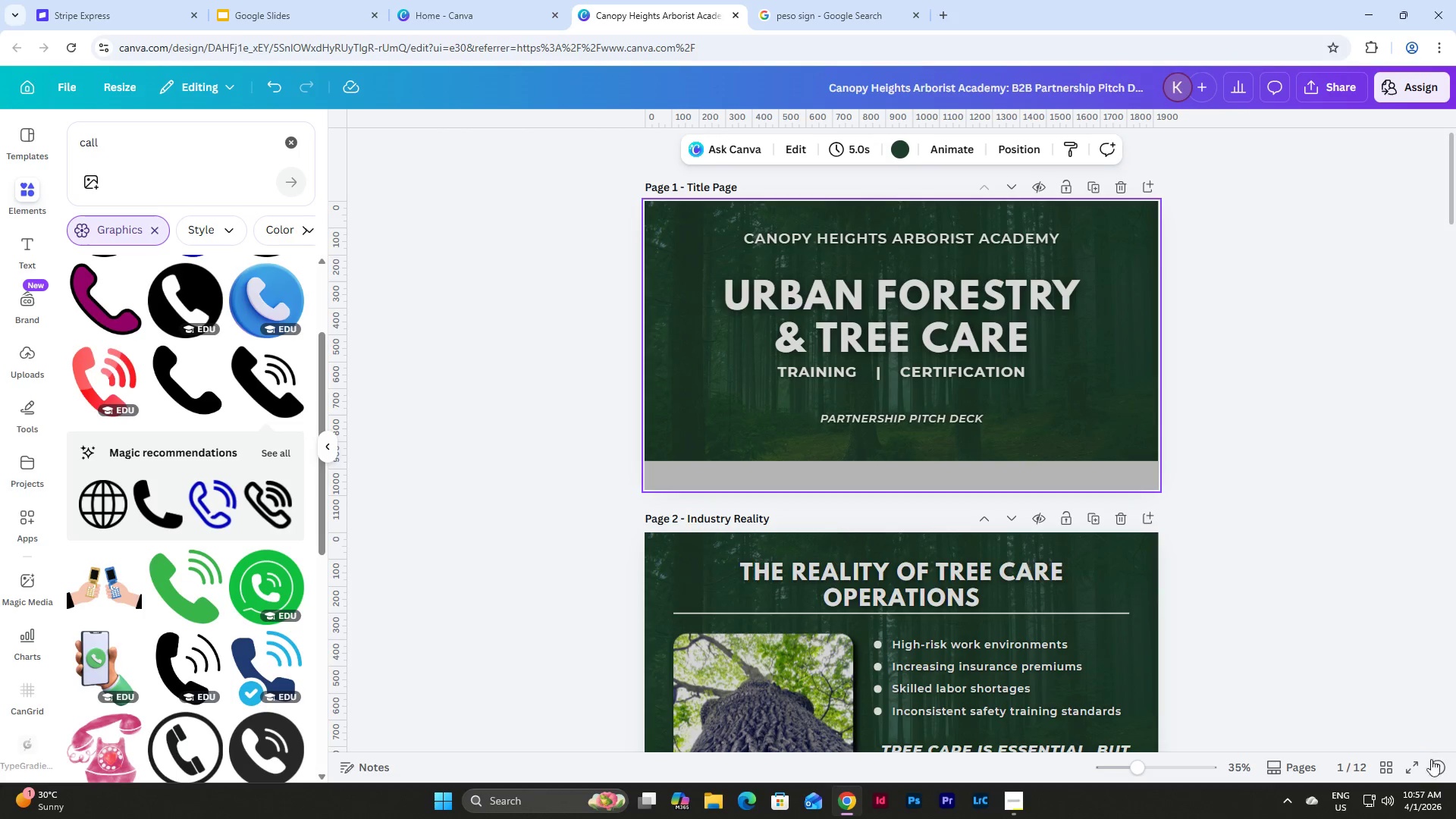 
left_click([1412, 764])
 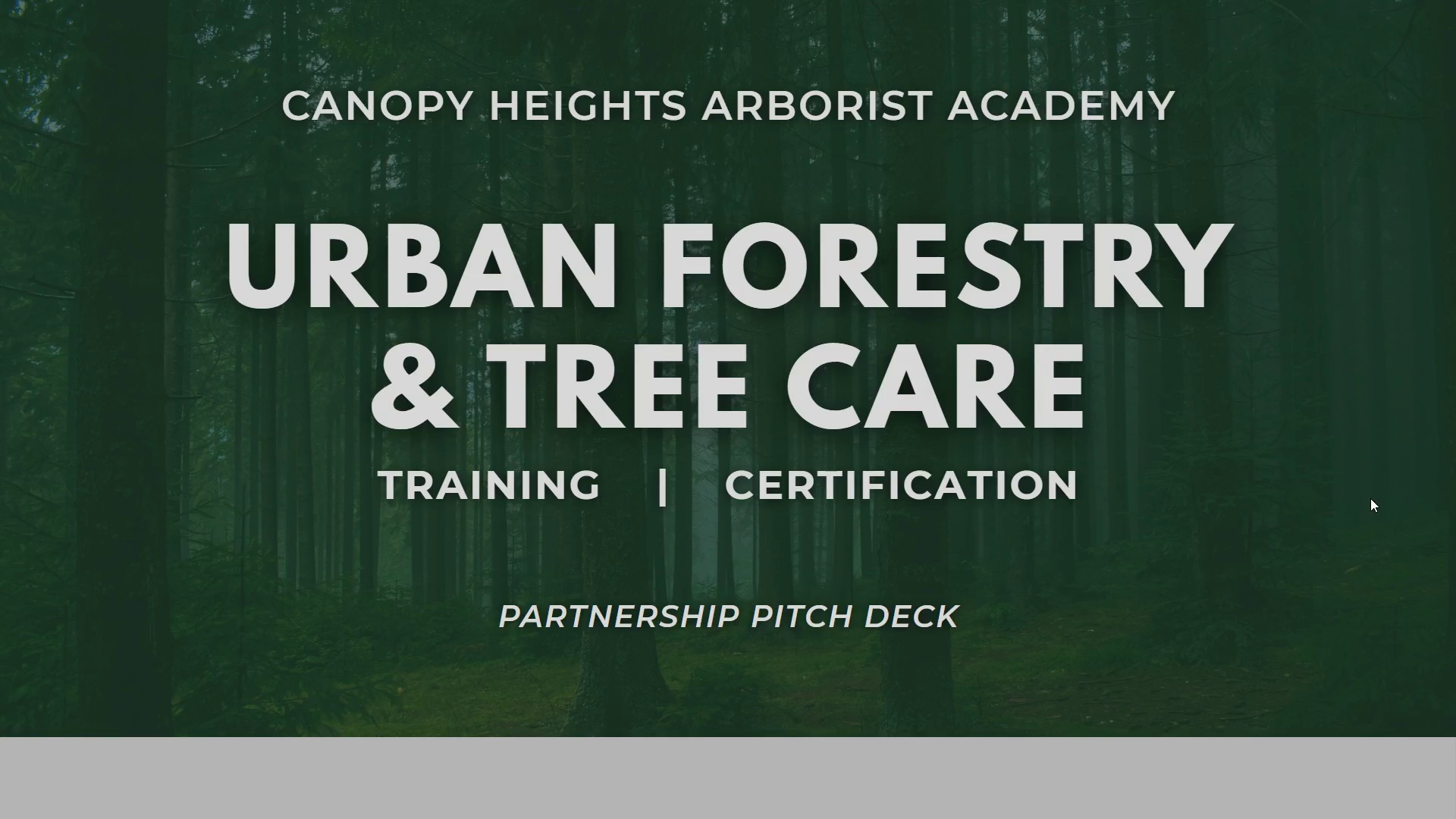 
wait(16.0)
 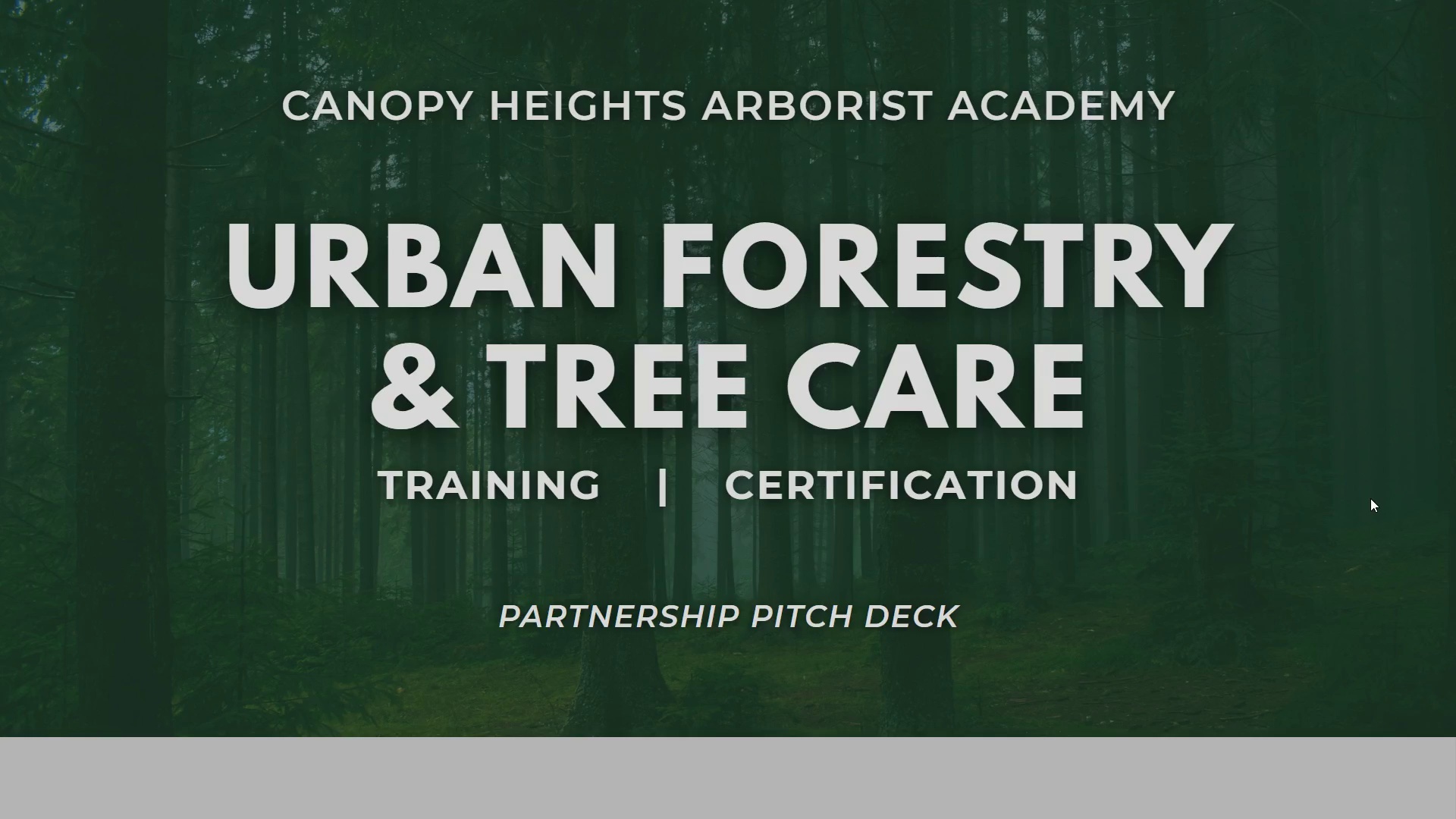 
left_click([1343, 501])
 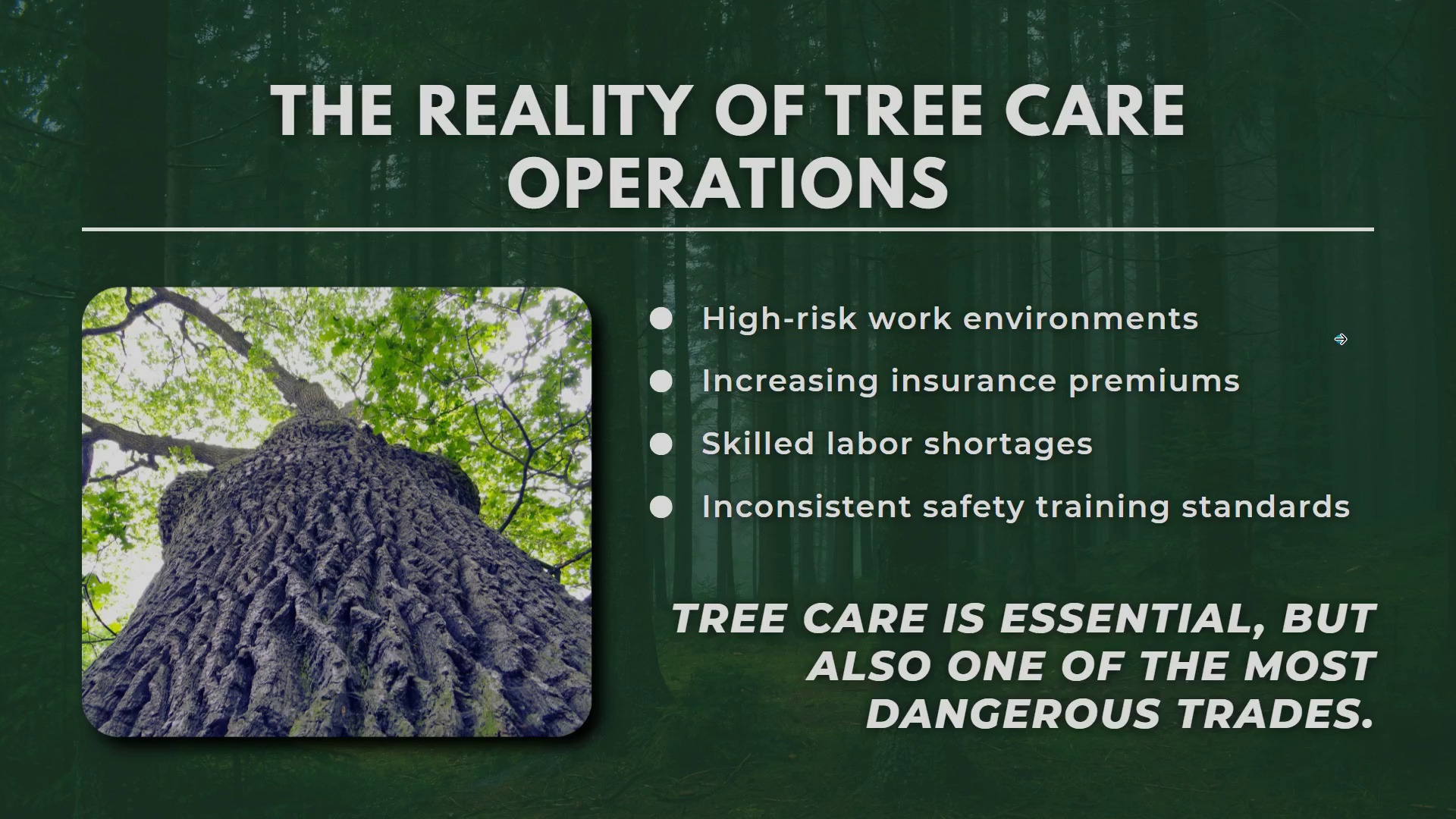 
wait(15.55)
 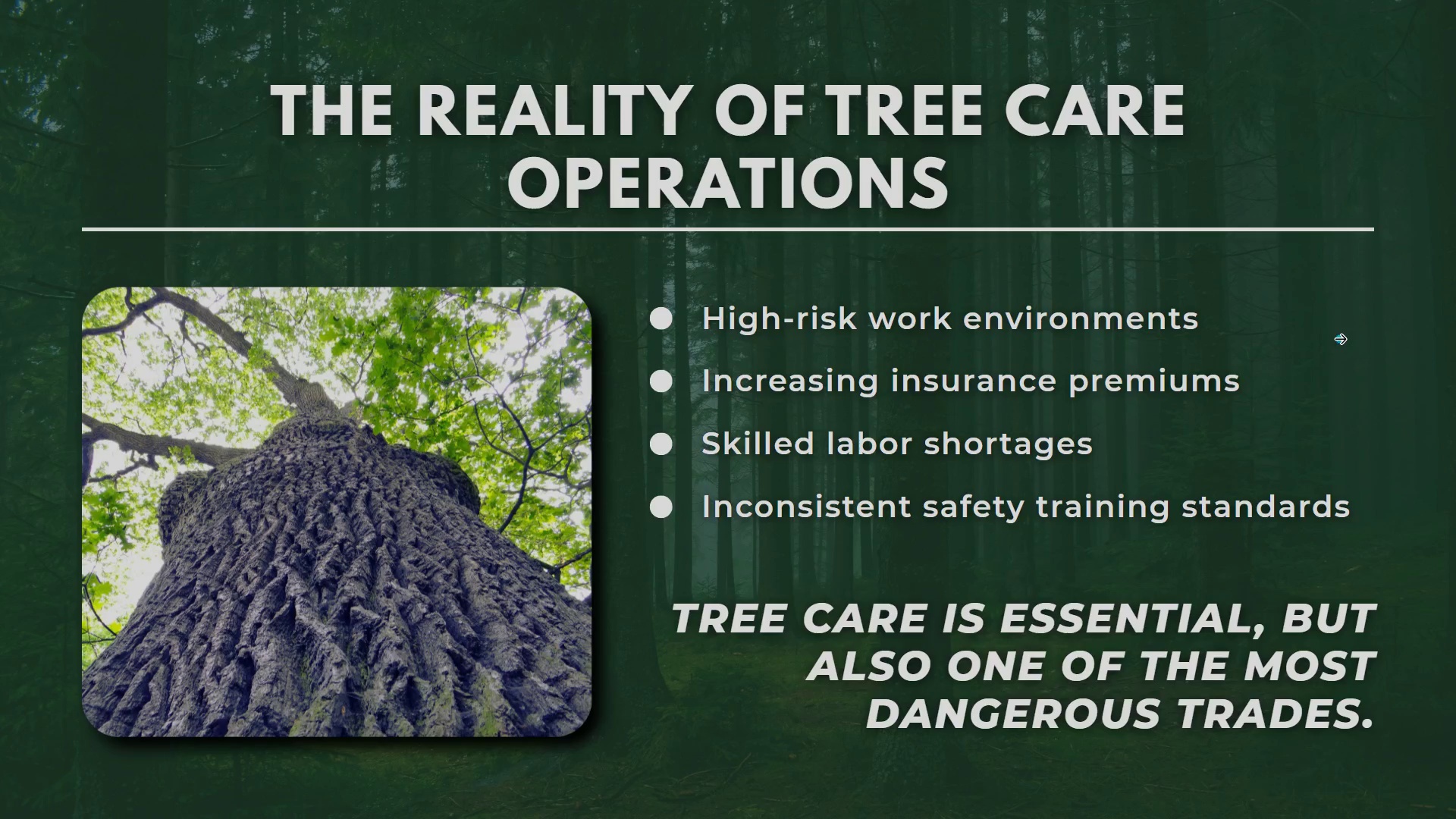 
left_click([1285, 377])
 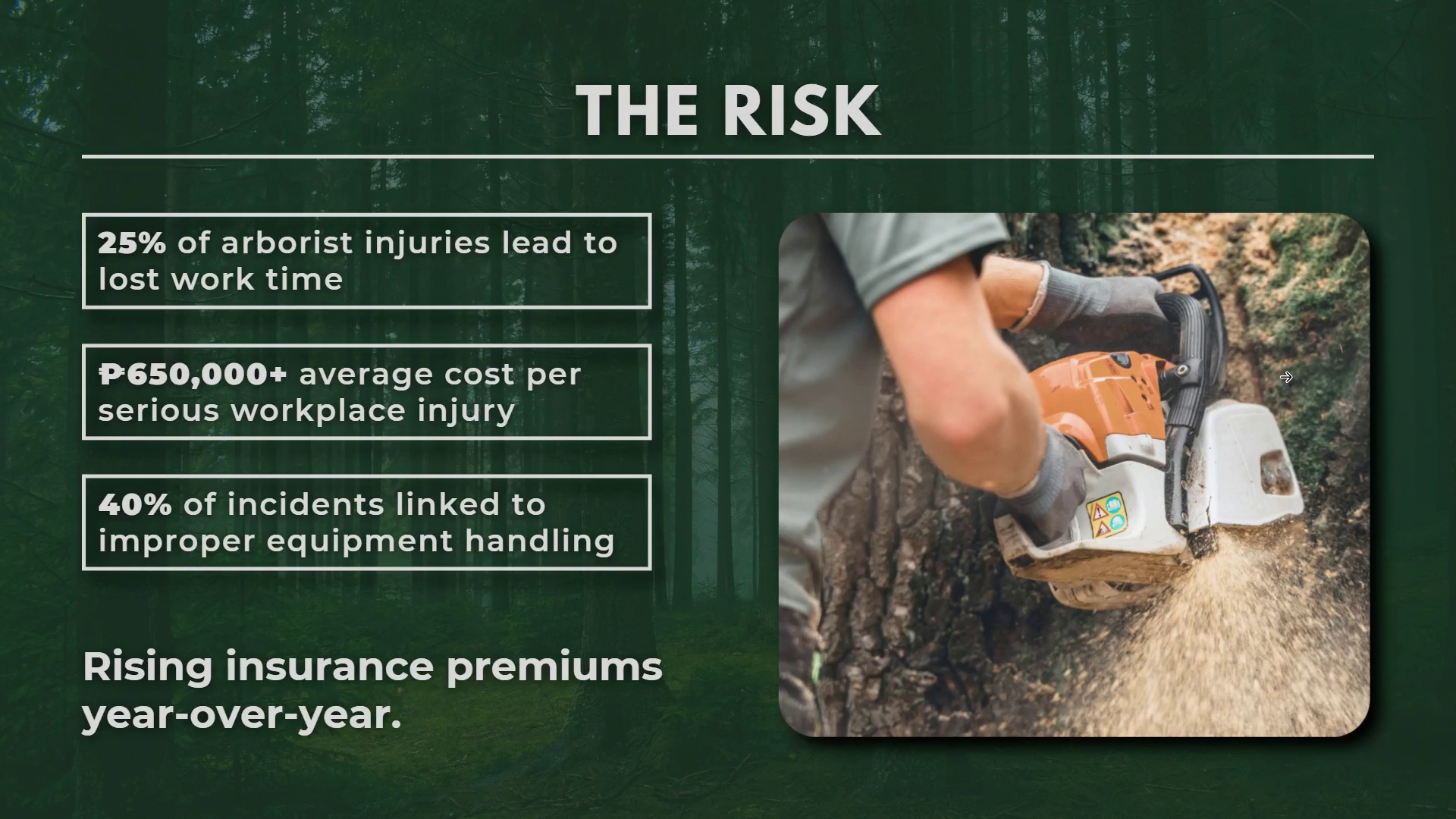 
key(Escape)
 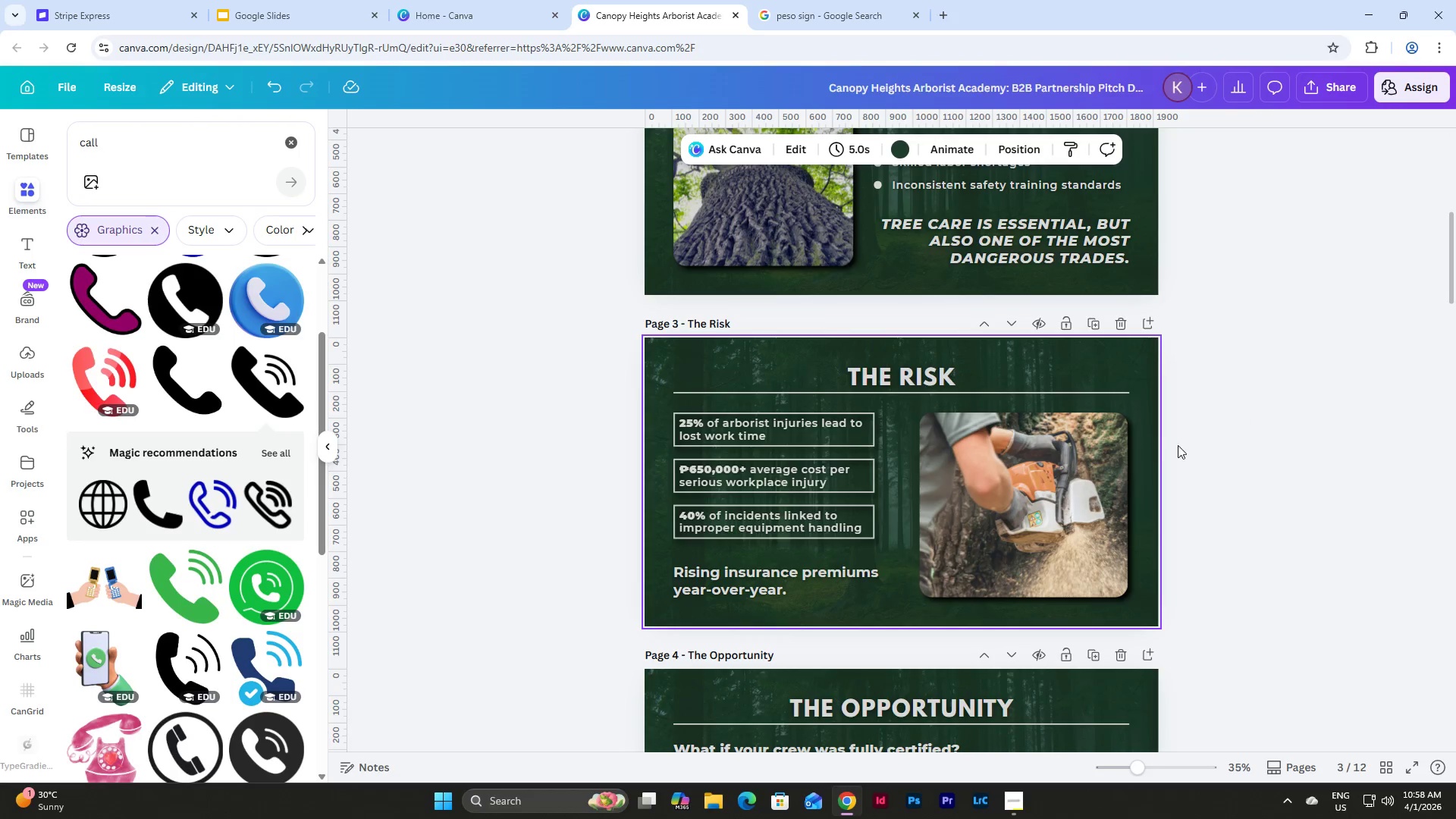 
scroll: coordinate [1134, 462], scroll_direction: up, amount: 5.0
 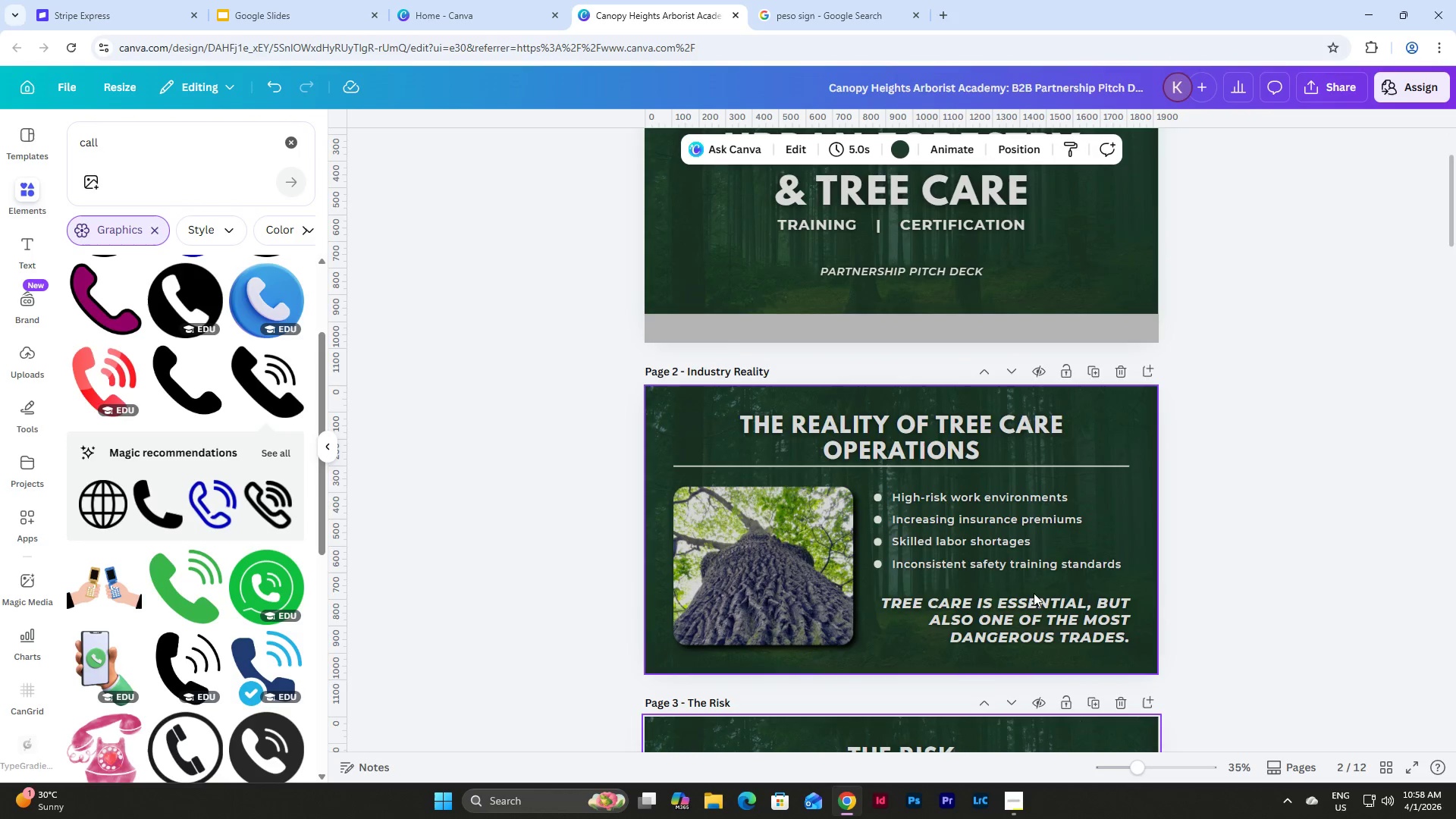 
left_click([1037, 617])
 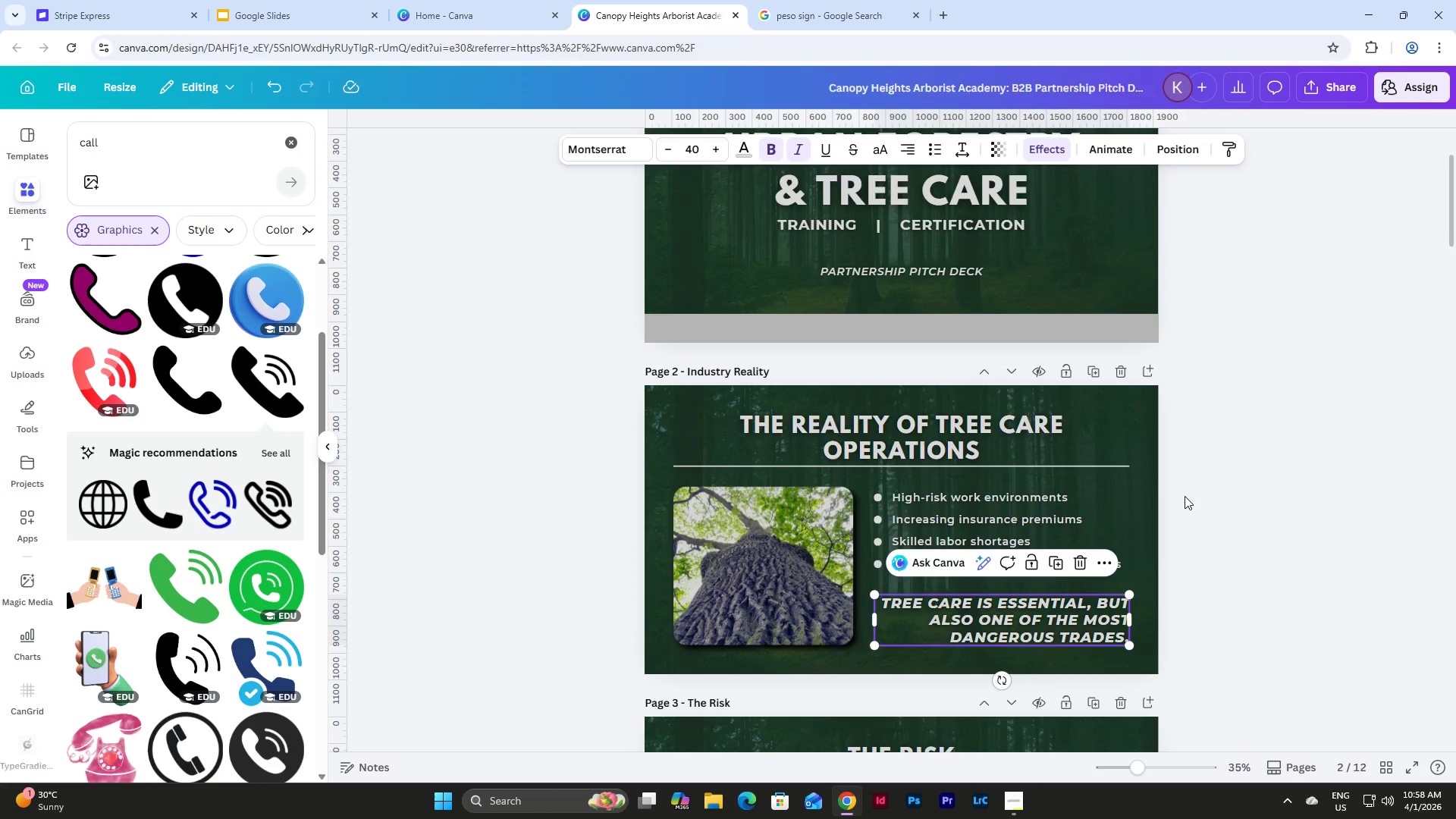 
scroll: coordinate [1185, 496], scroll_direction: down, amount: 2.0
 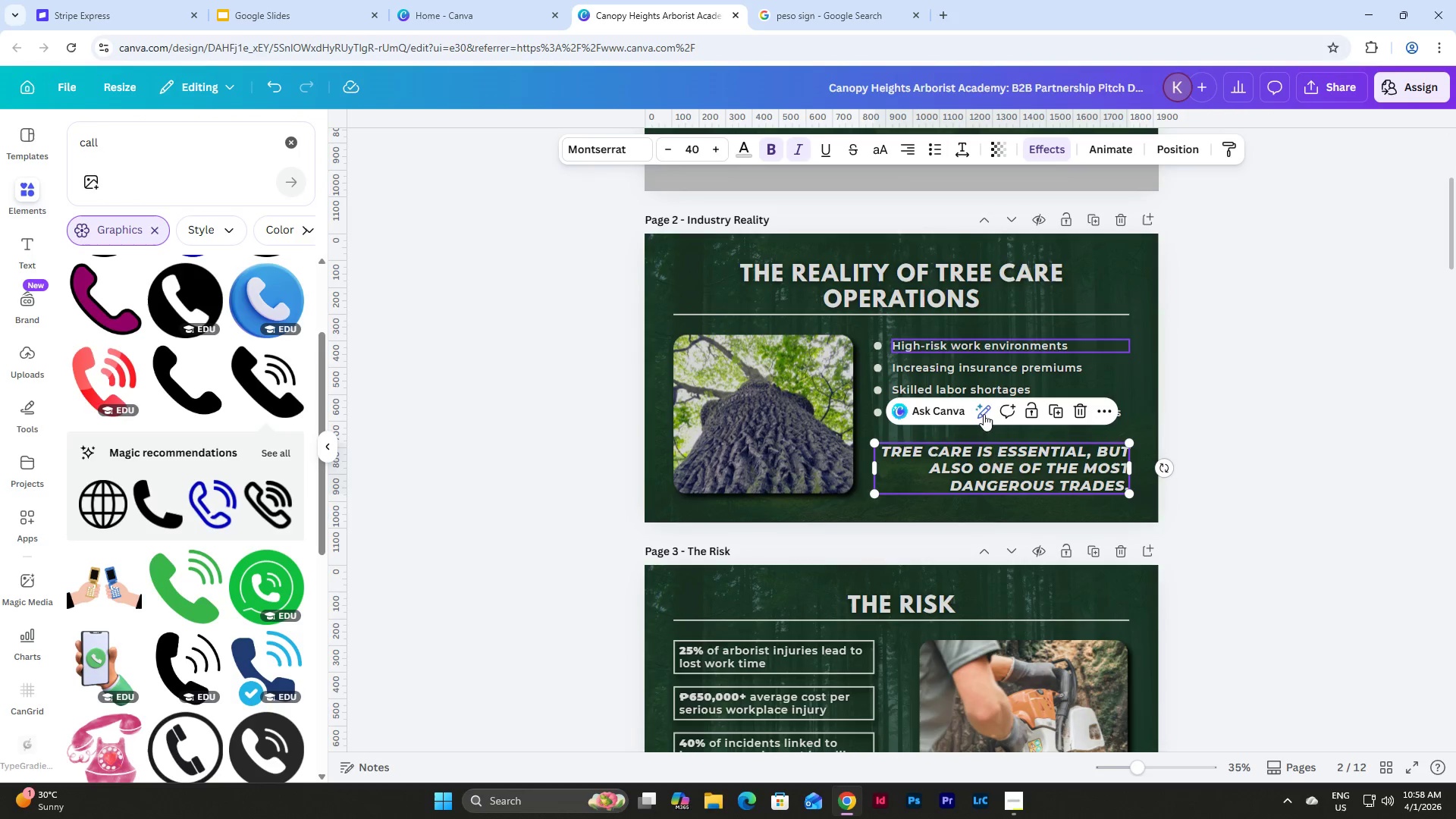 
left_click([937, 460])
 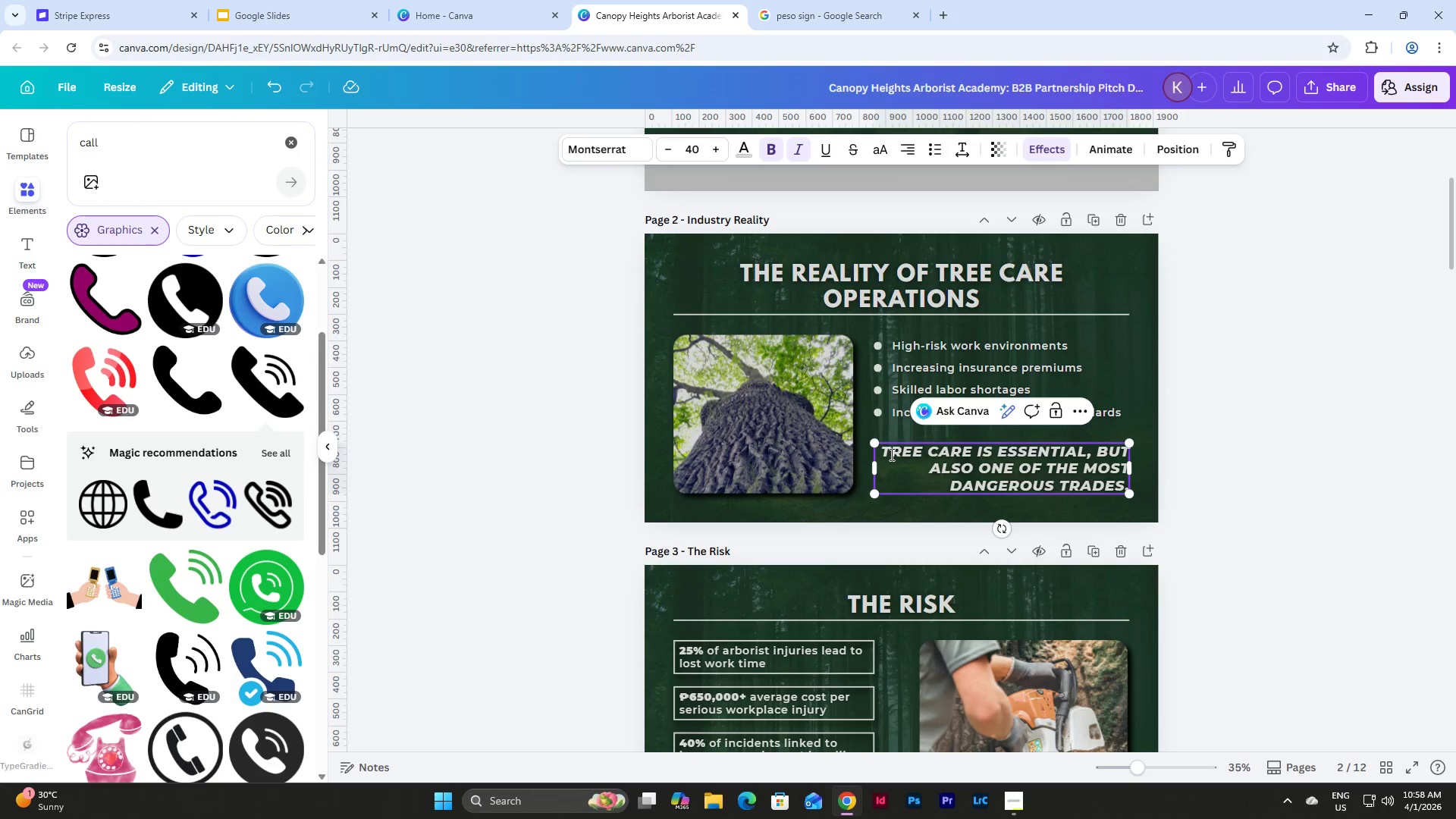 
left_click_drag(start_coordinate=[892, 454], to_coordinate=[1124, 481])
 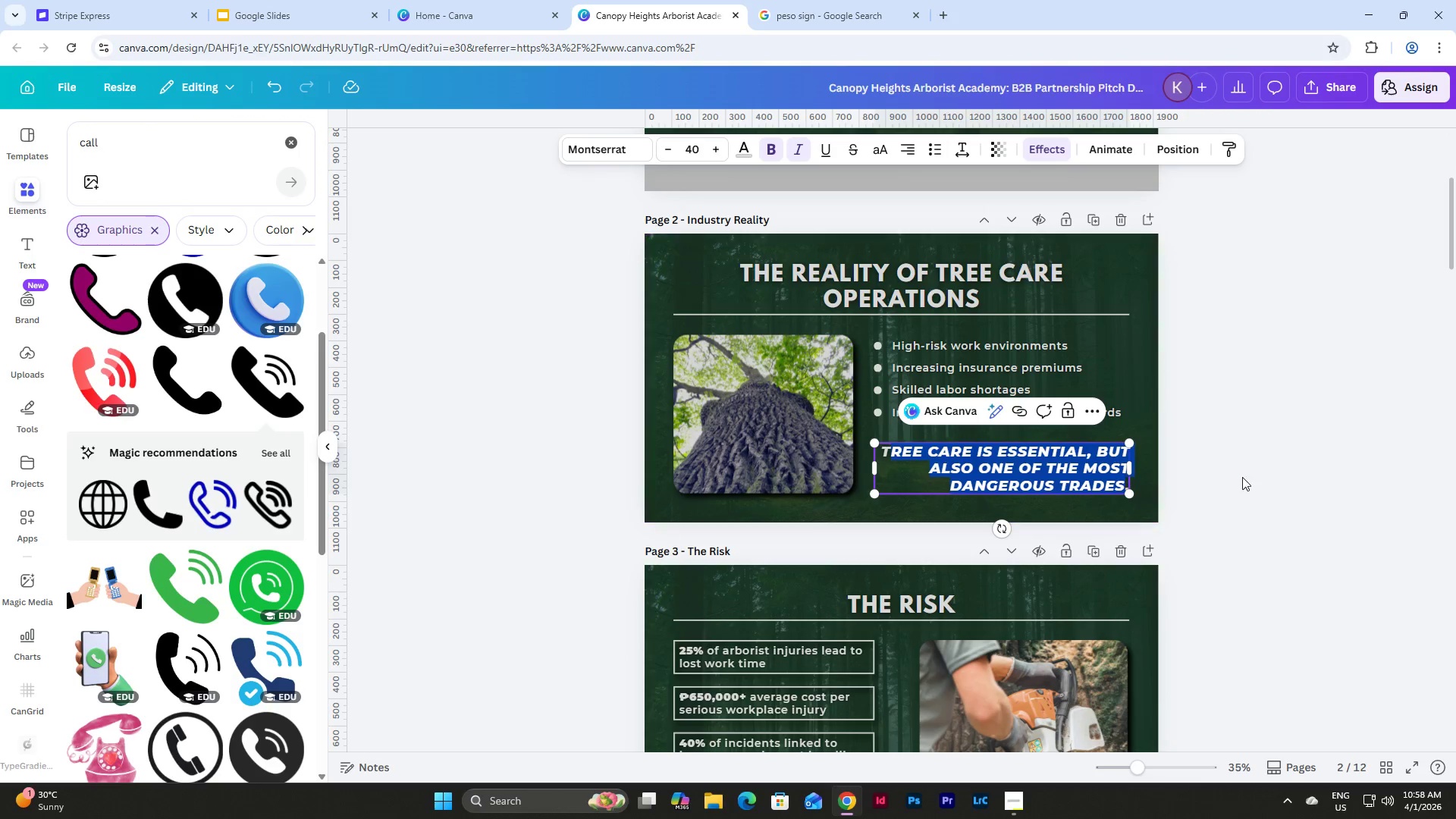 
left_click([1244, 470])
 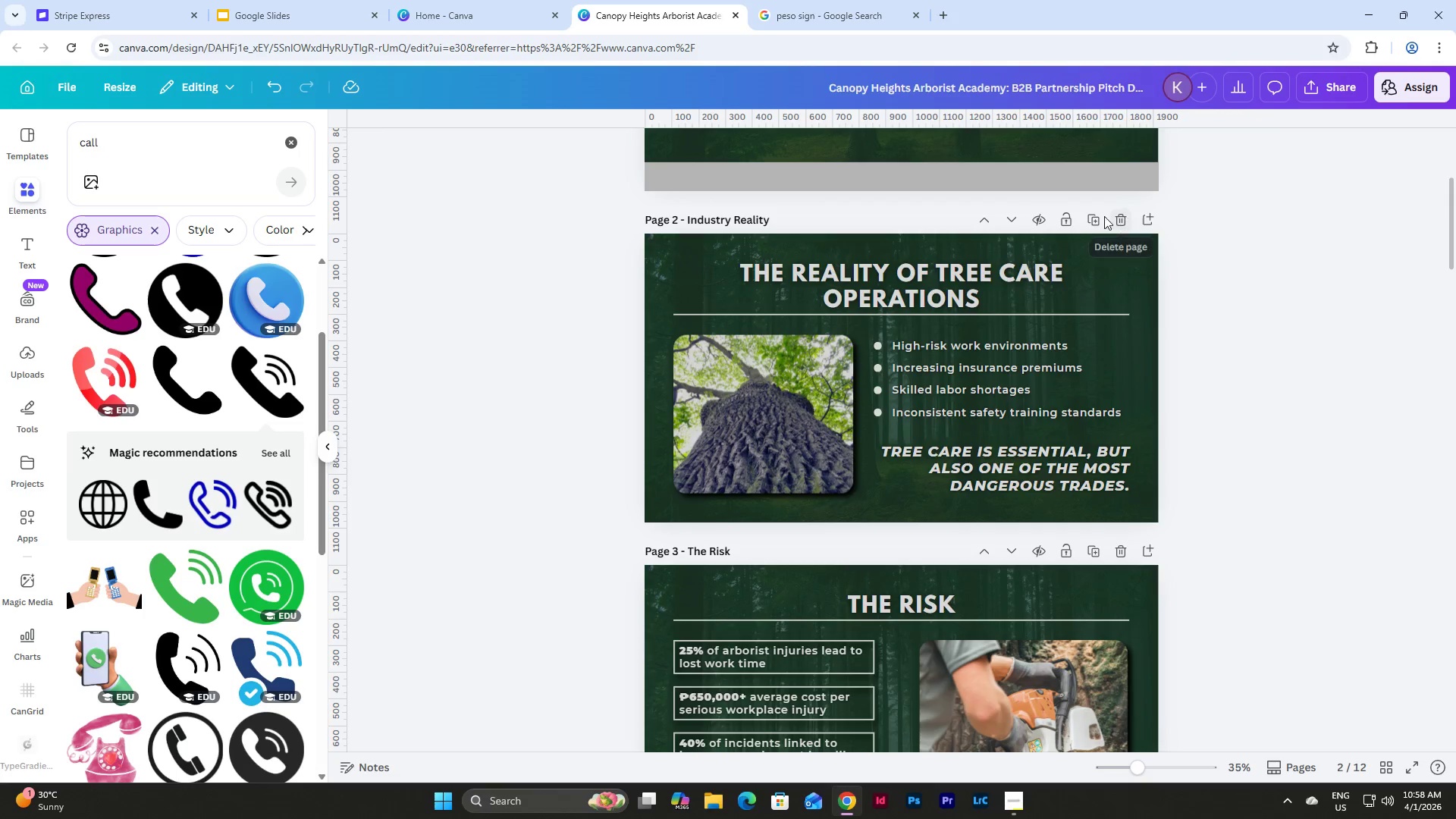 
left_click([1092, 221])
 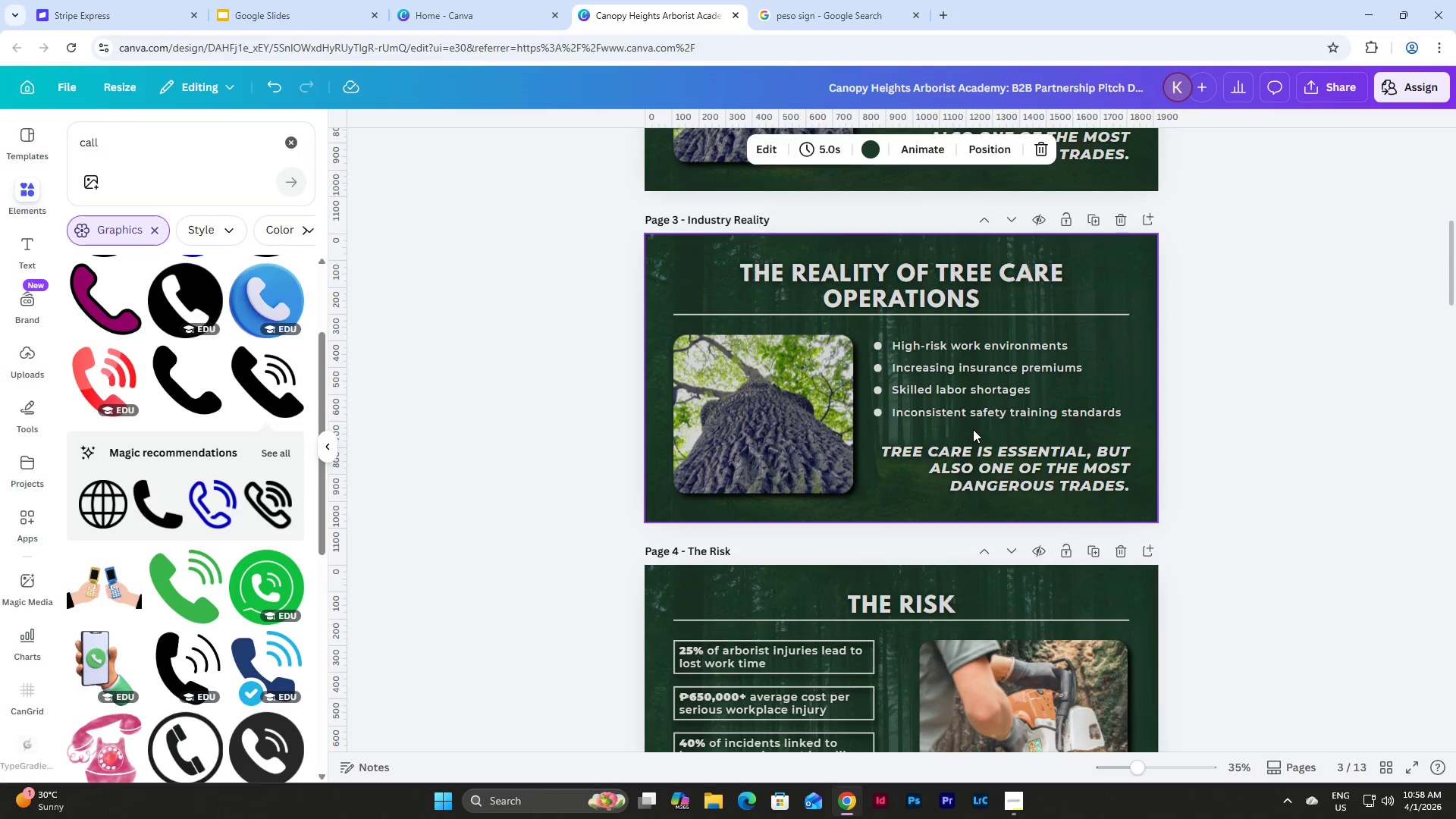 
double_click([979, 464])
 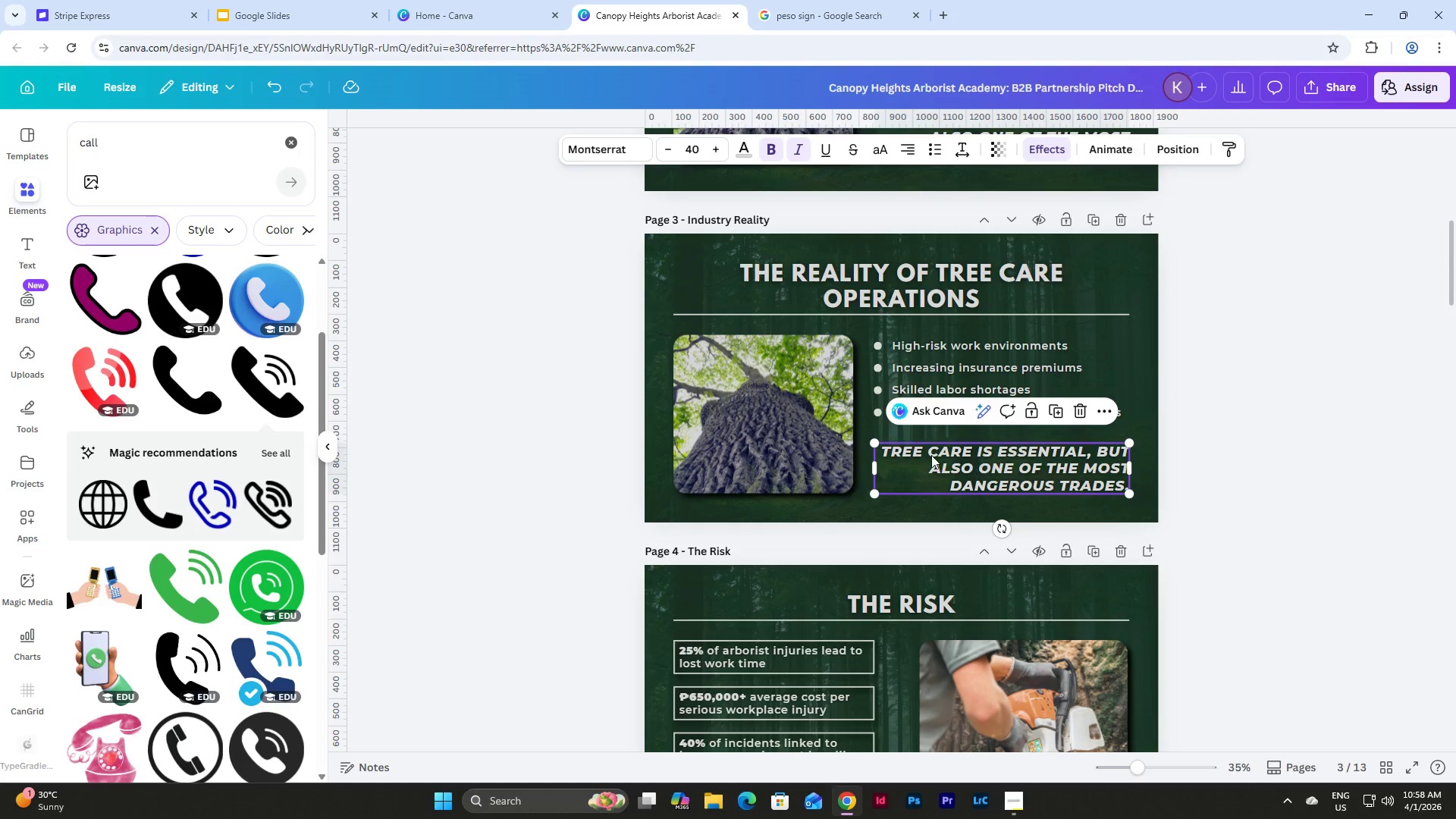 
left_click([924, 453])
 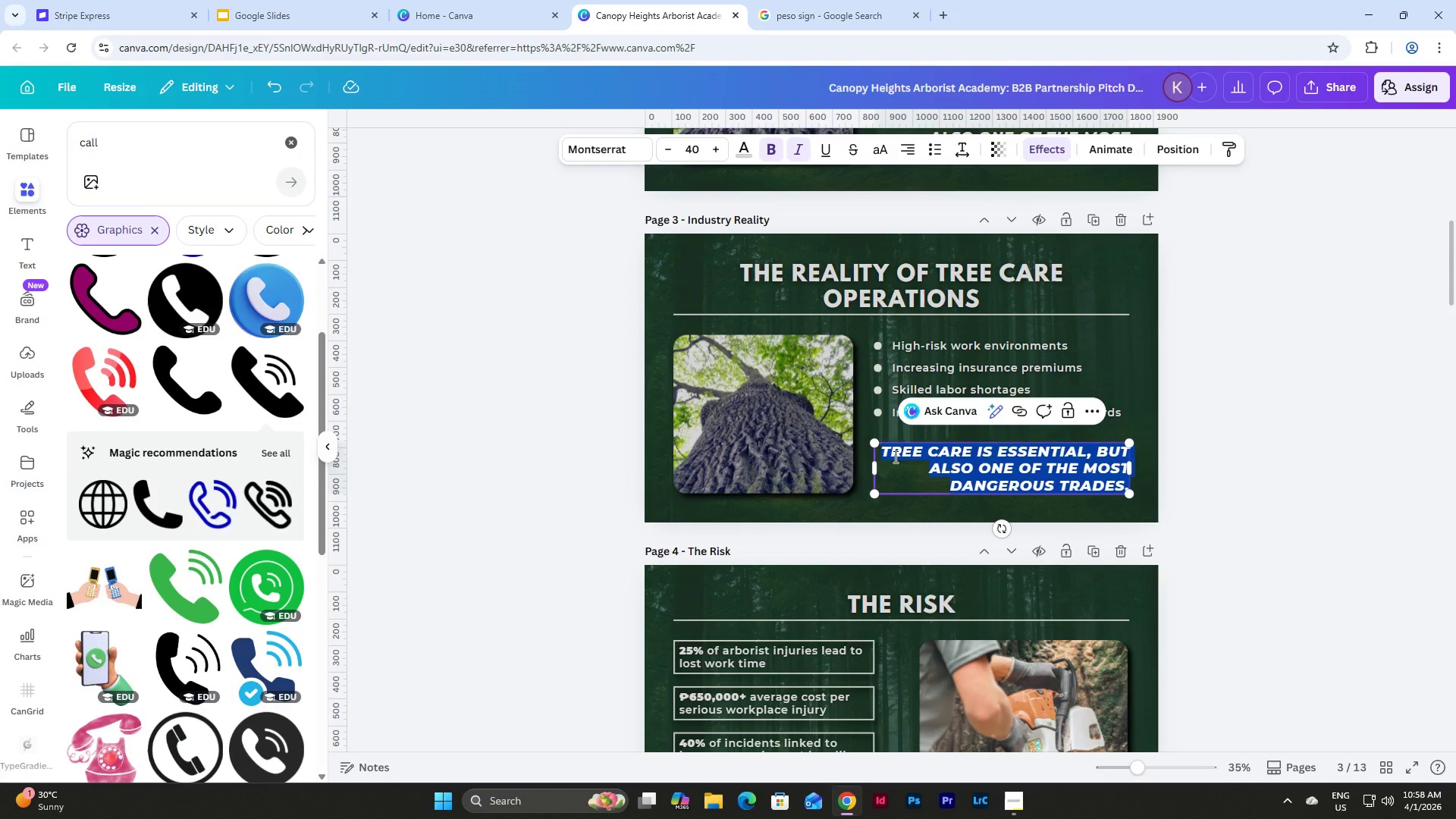 
left_click([894, 457])
 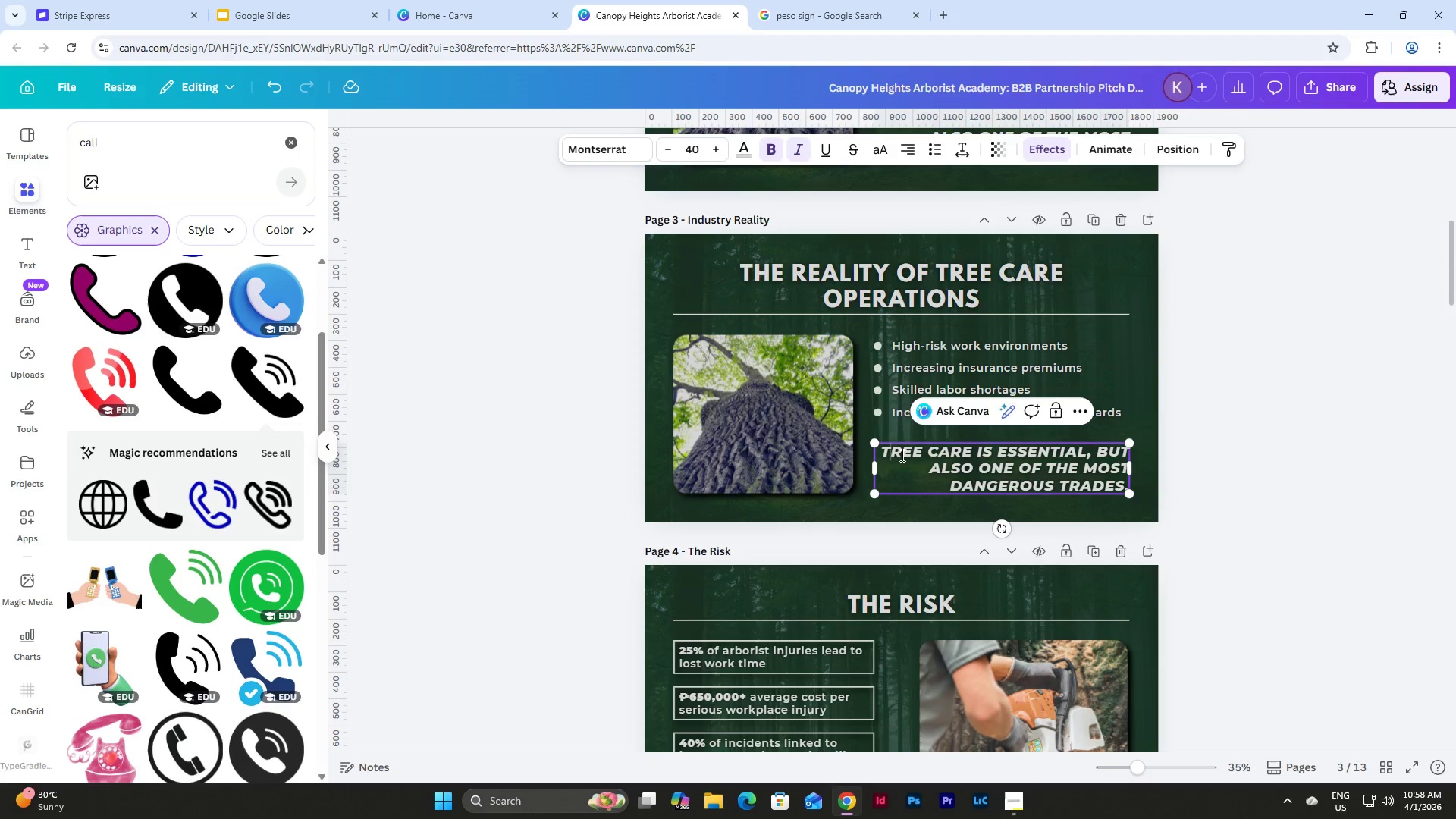 
left_click_drag(start_coordinate=[893, 455], to_coordinate=[1123, 483])
 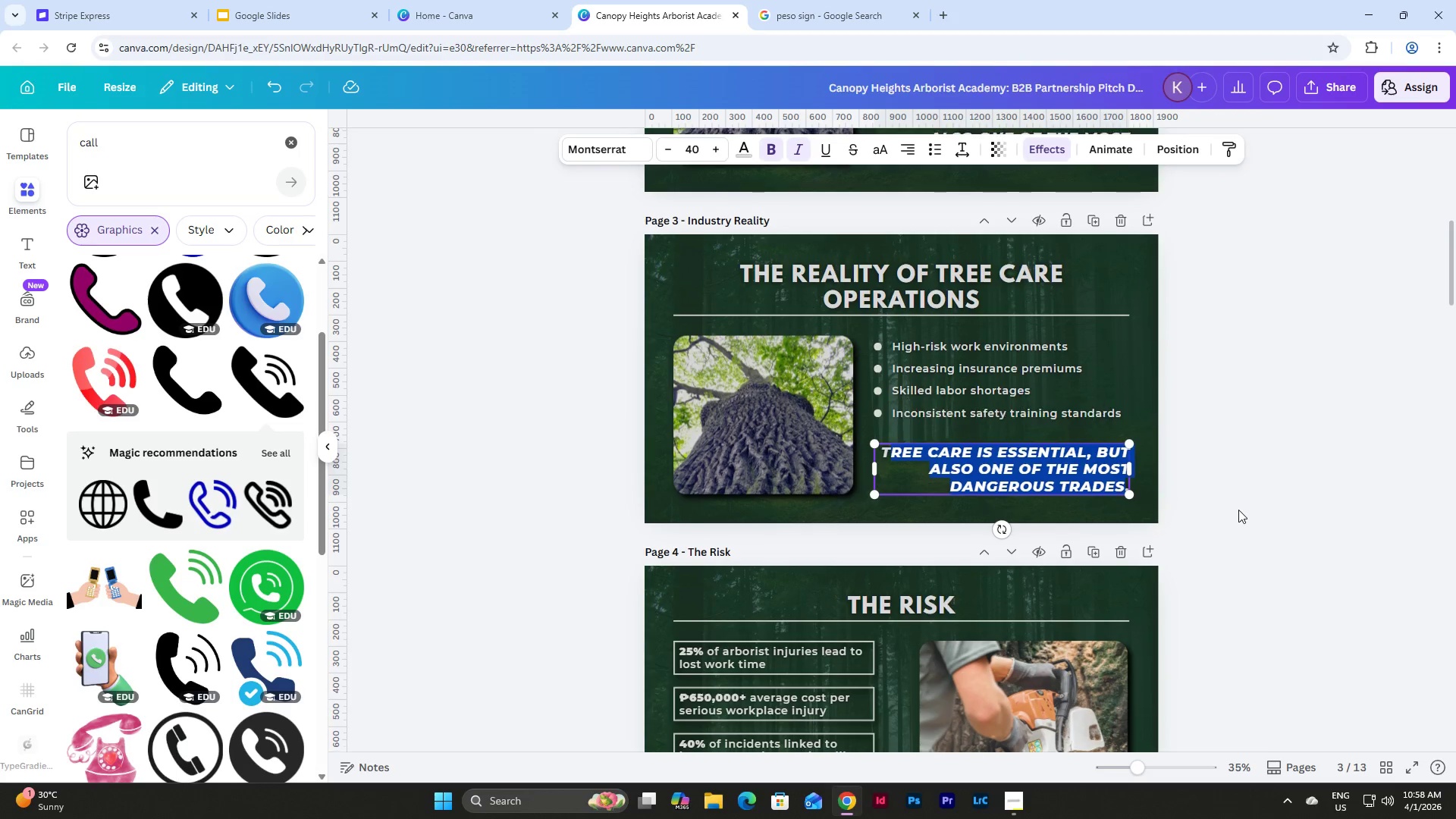 
scroll: coordinate [1238, 510], scroll_direction: up, amount: 1.0
 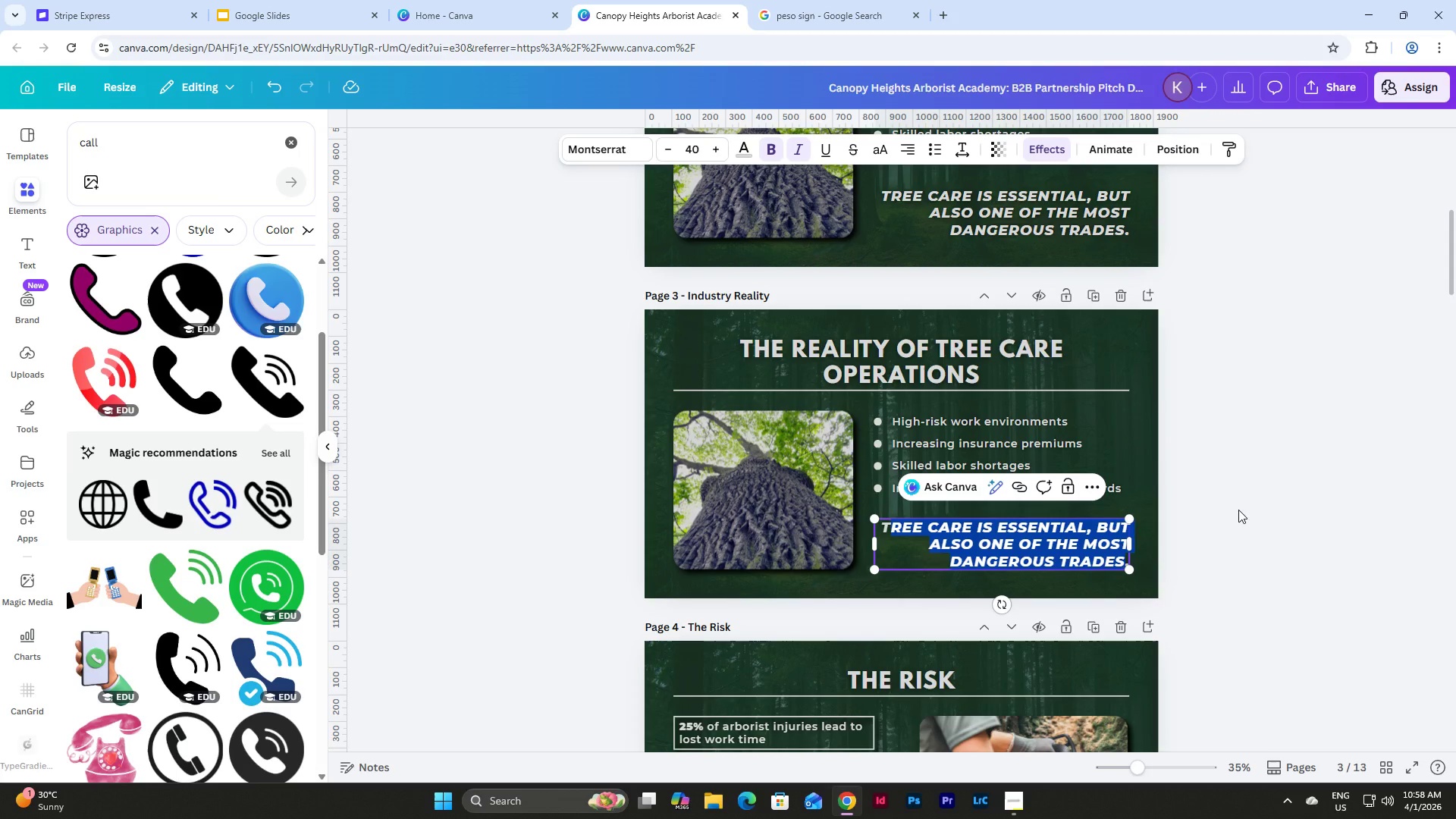 
type(ree care us)
key(Backspace)
key(Backspace)
type(is essential )
key(Backspace)
type(, but also one f)
key(Backspace)
type(of the most dangerous traed)
key(Backspace)
key(Backspace)
type(des)
 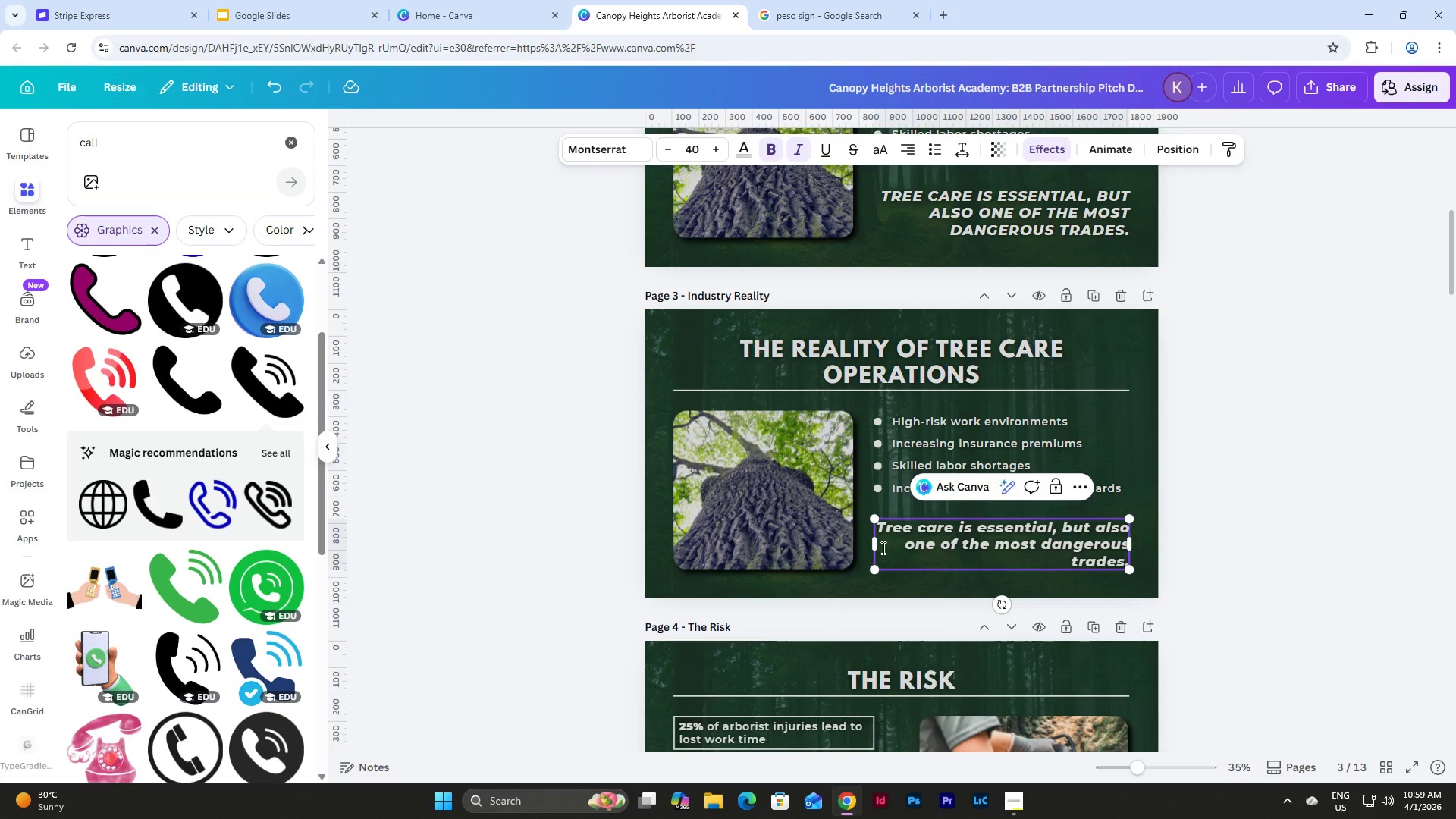 
left_click_drag(start_coordinate=[873, 545], to_coordinate=[912, 544])
 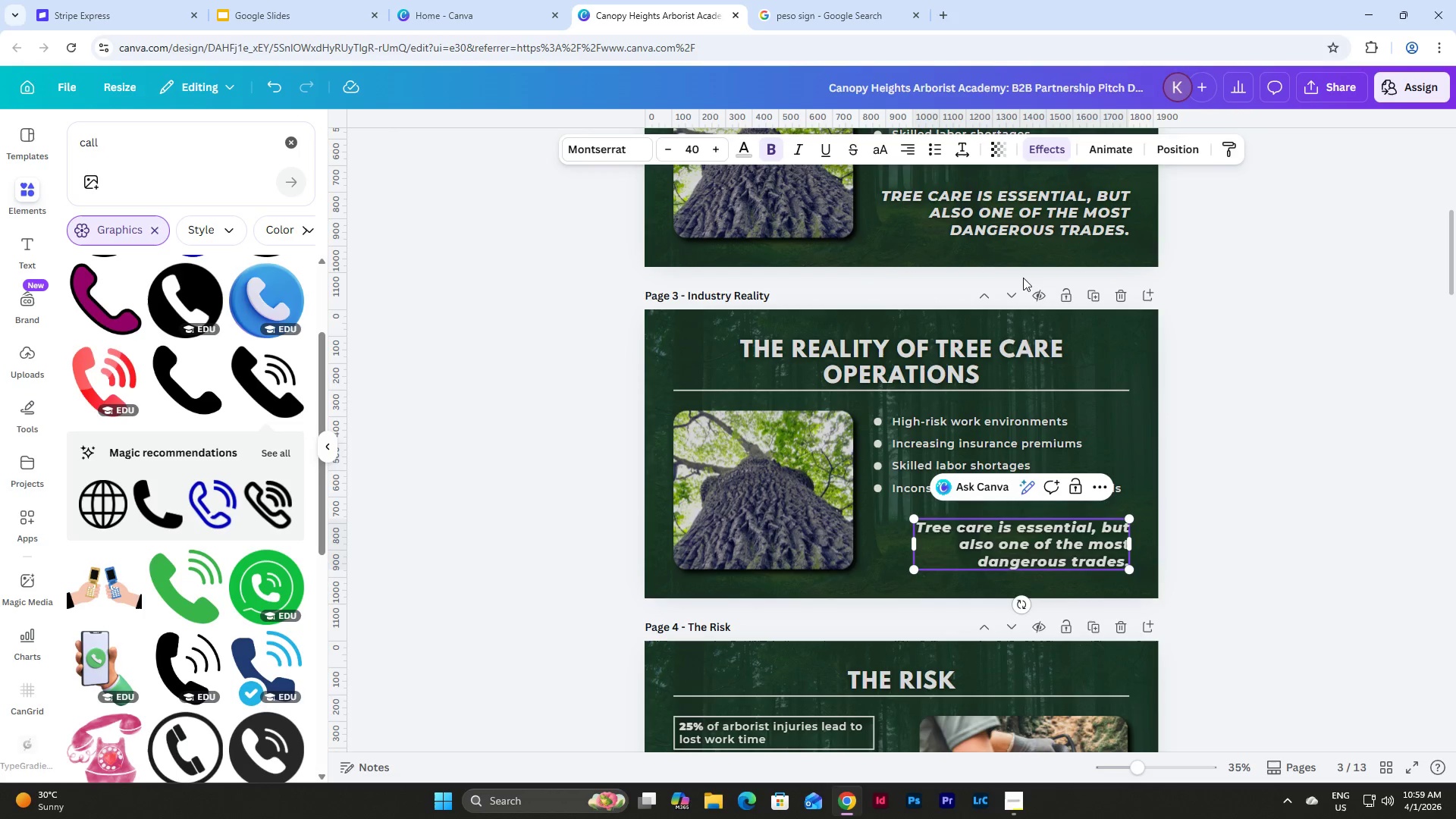 
left_click([1279, 453])
 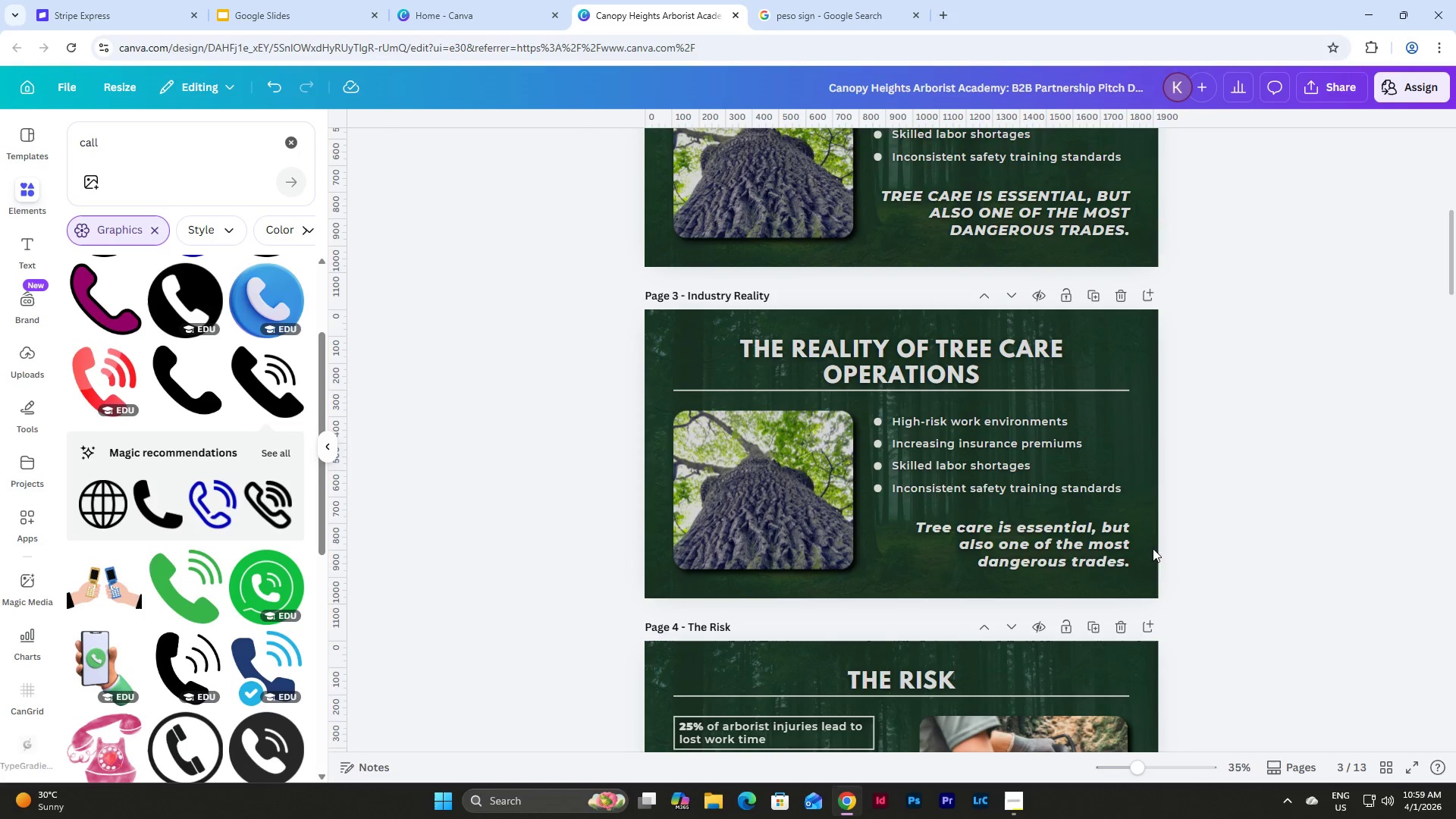 
left_click([1088, 557])
 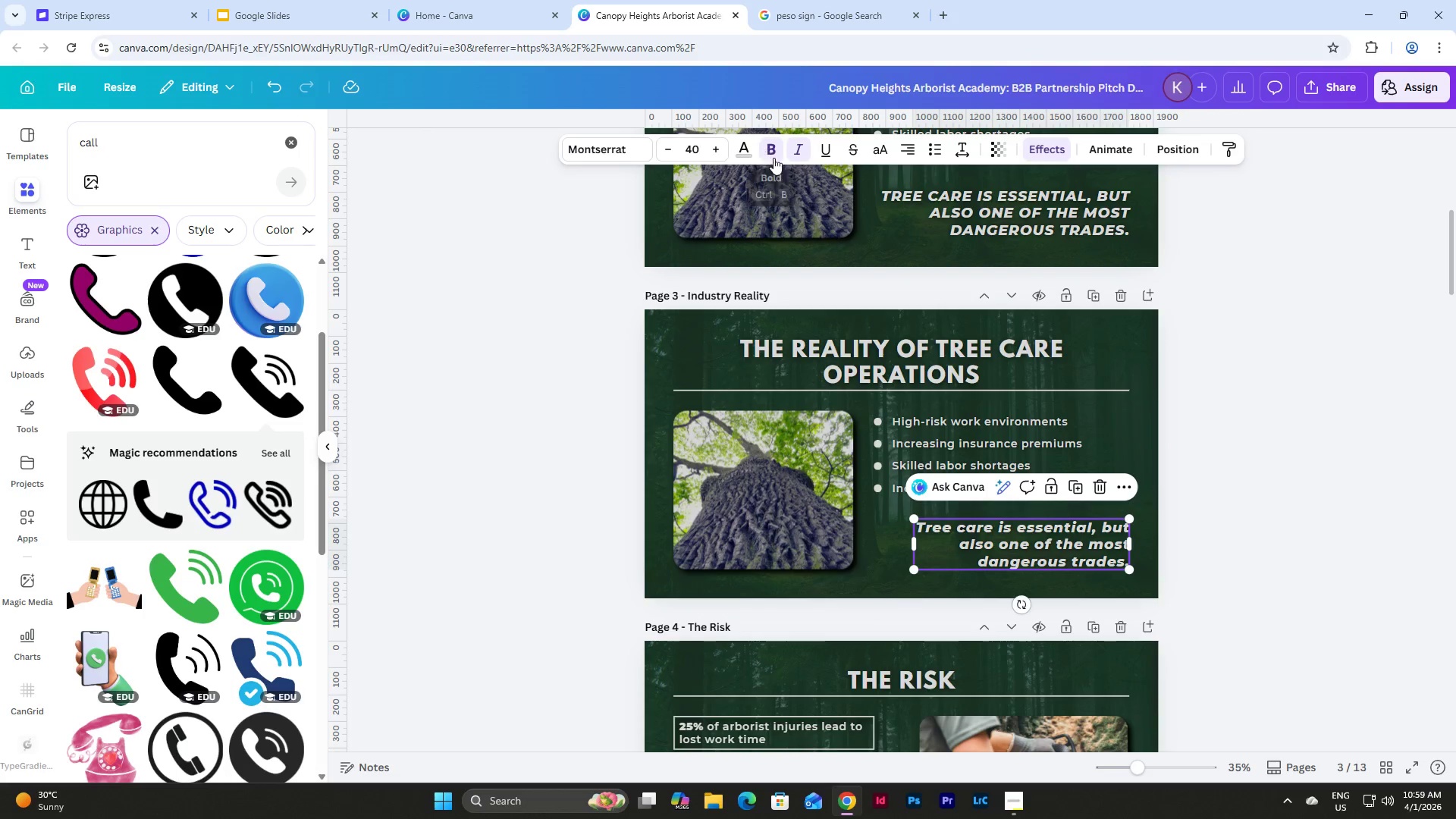 
left_click([802, 147])
 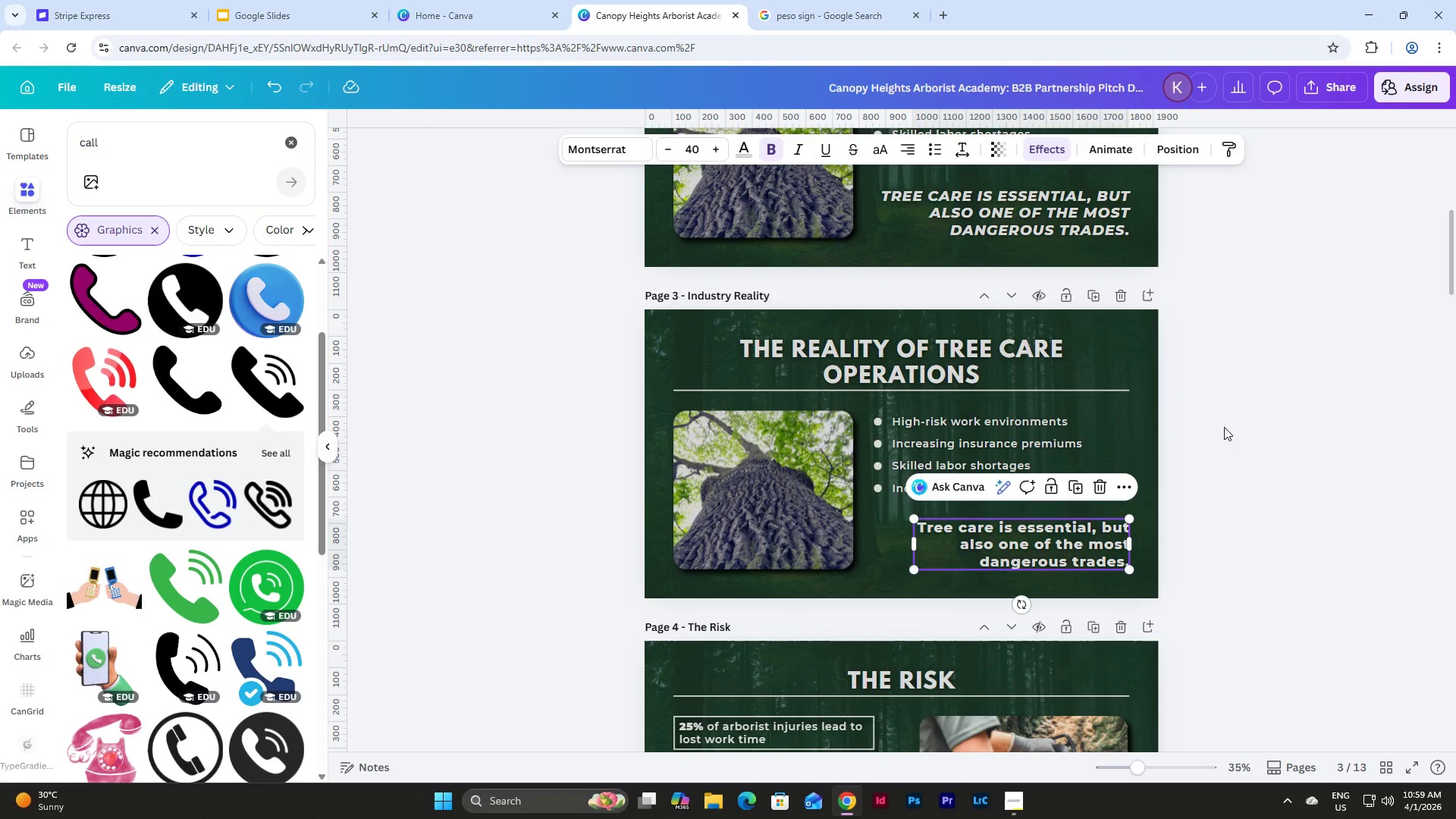 
left_click([1249, 441])
 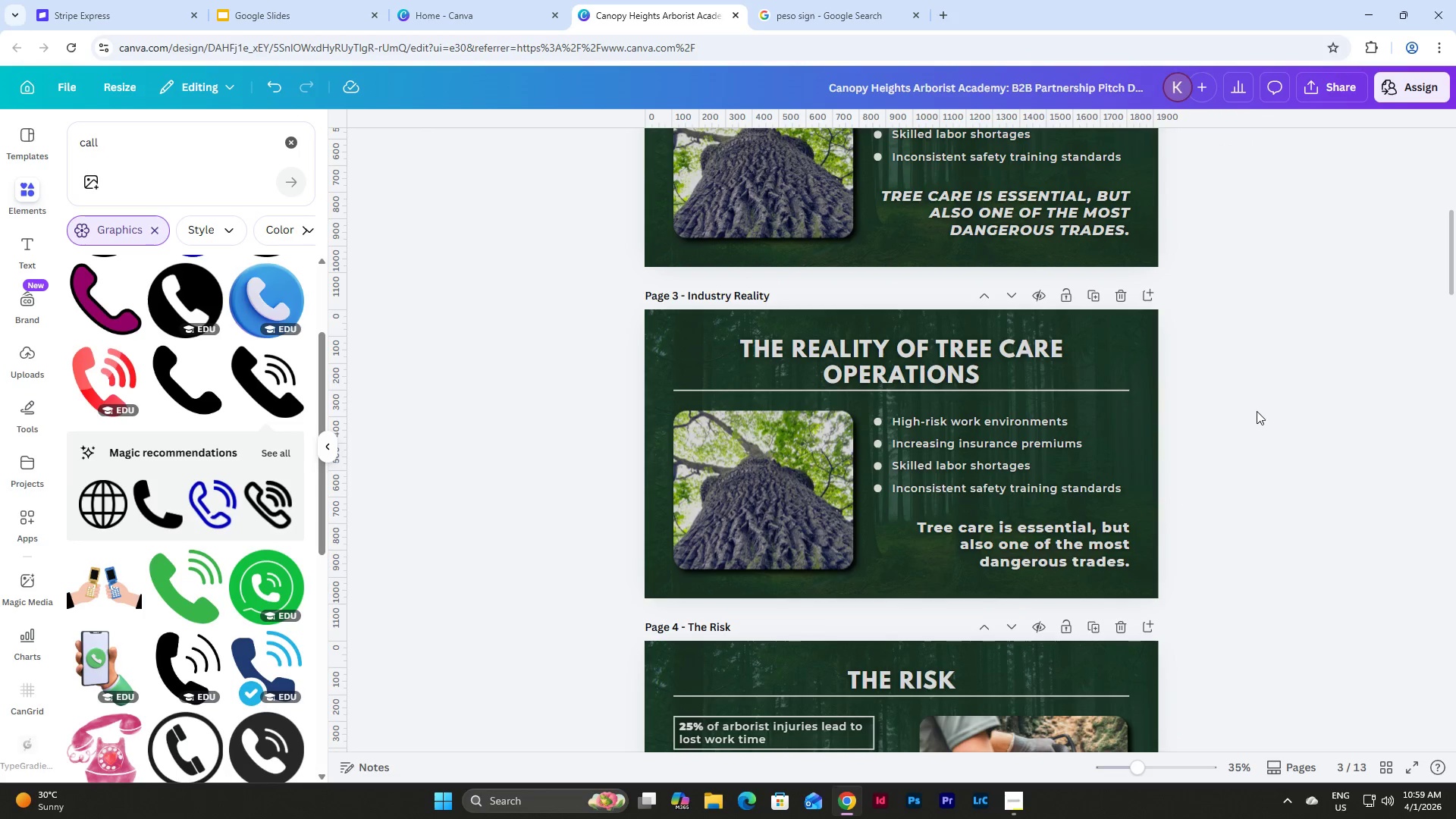 
scroll: coordinate [1257, 409], scroll_direction: down, amount: 3.0
 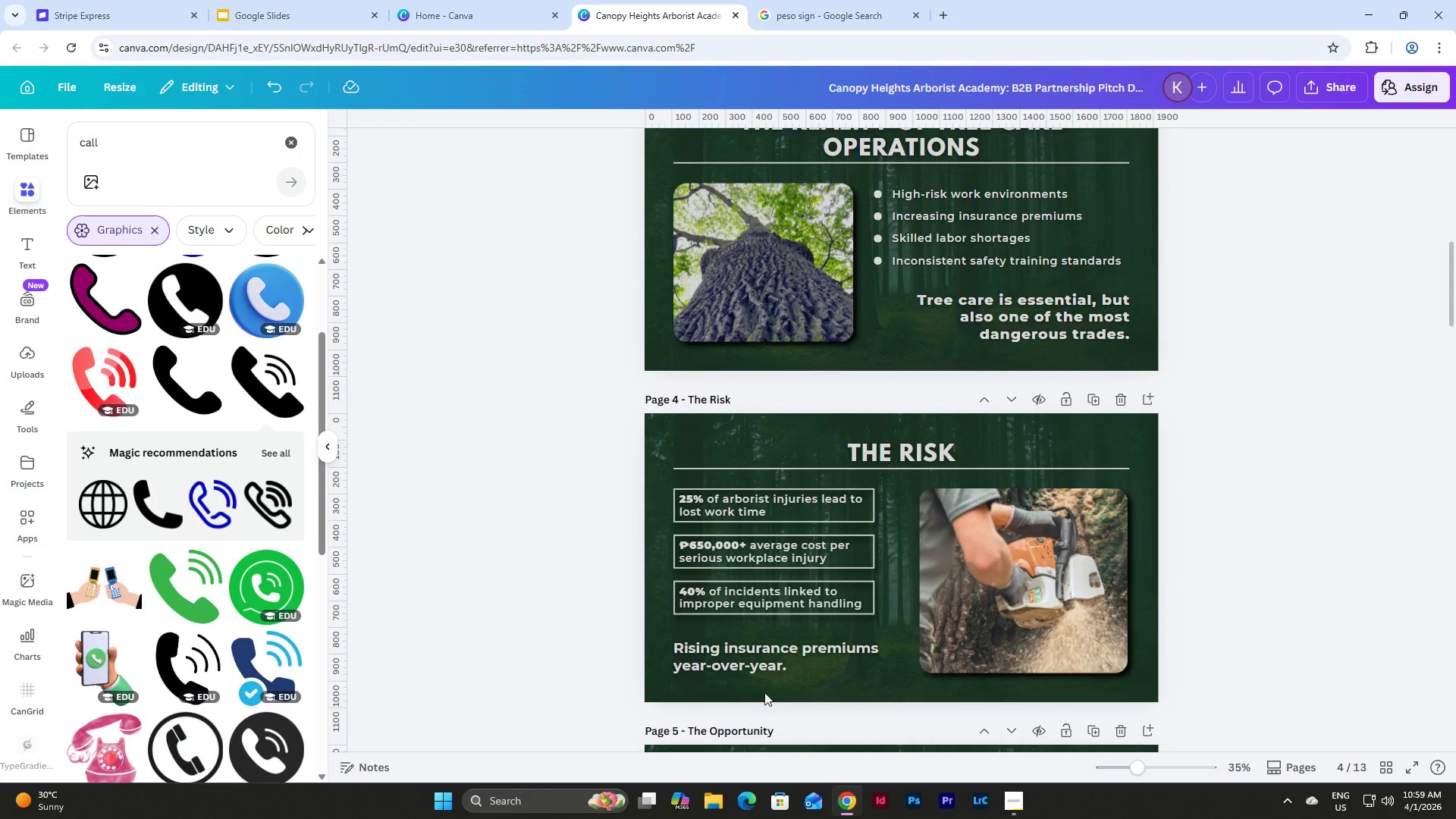 
left_click([767, 663])
 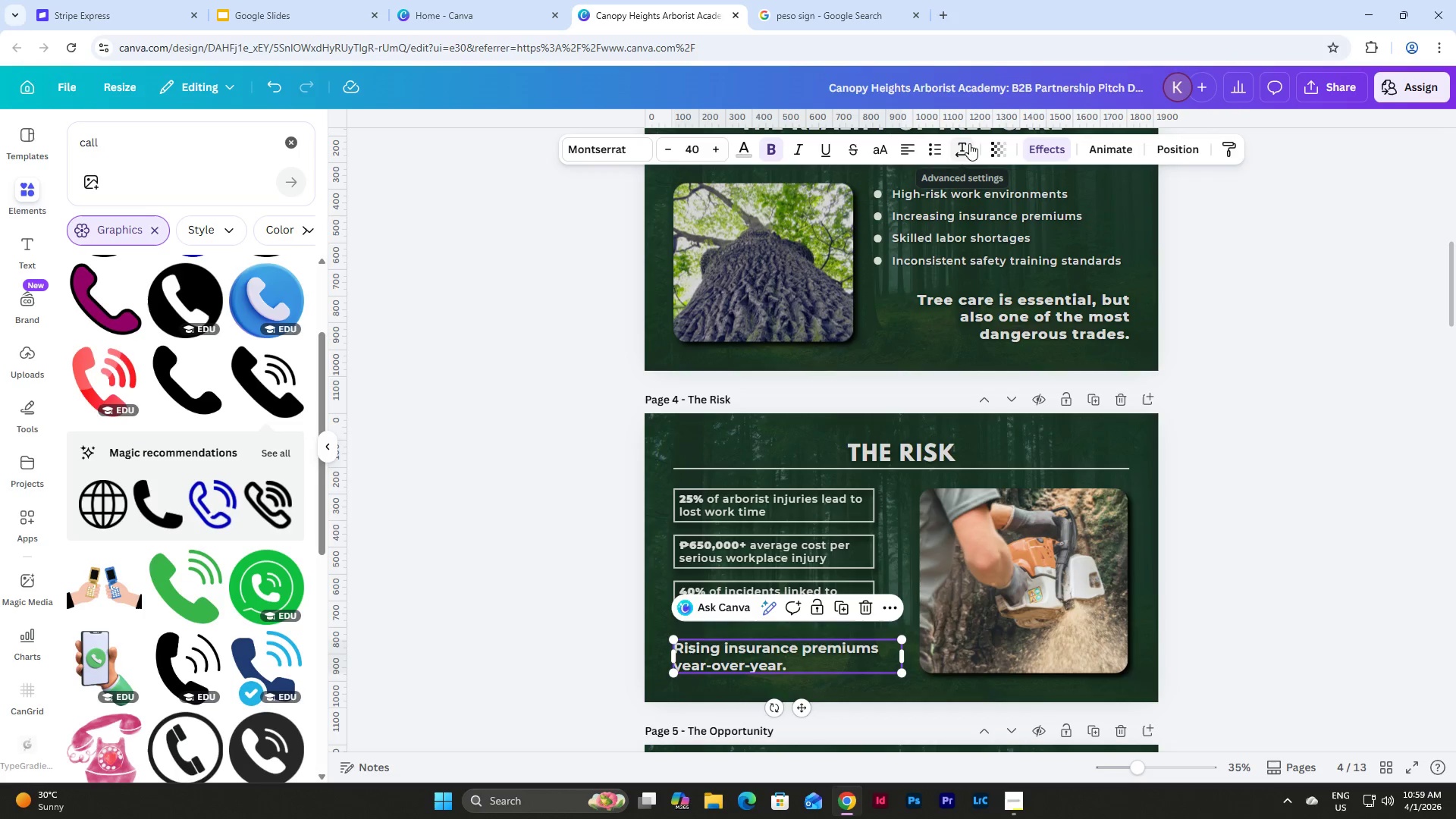 
double_click([966, 143])
 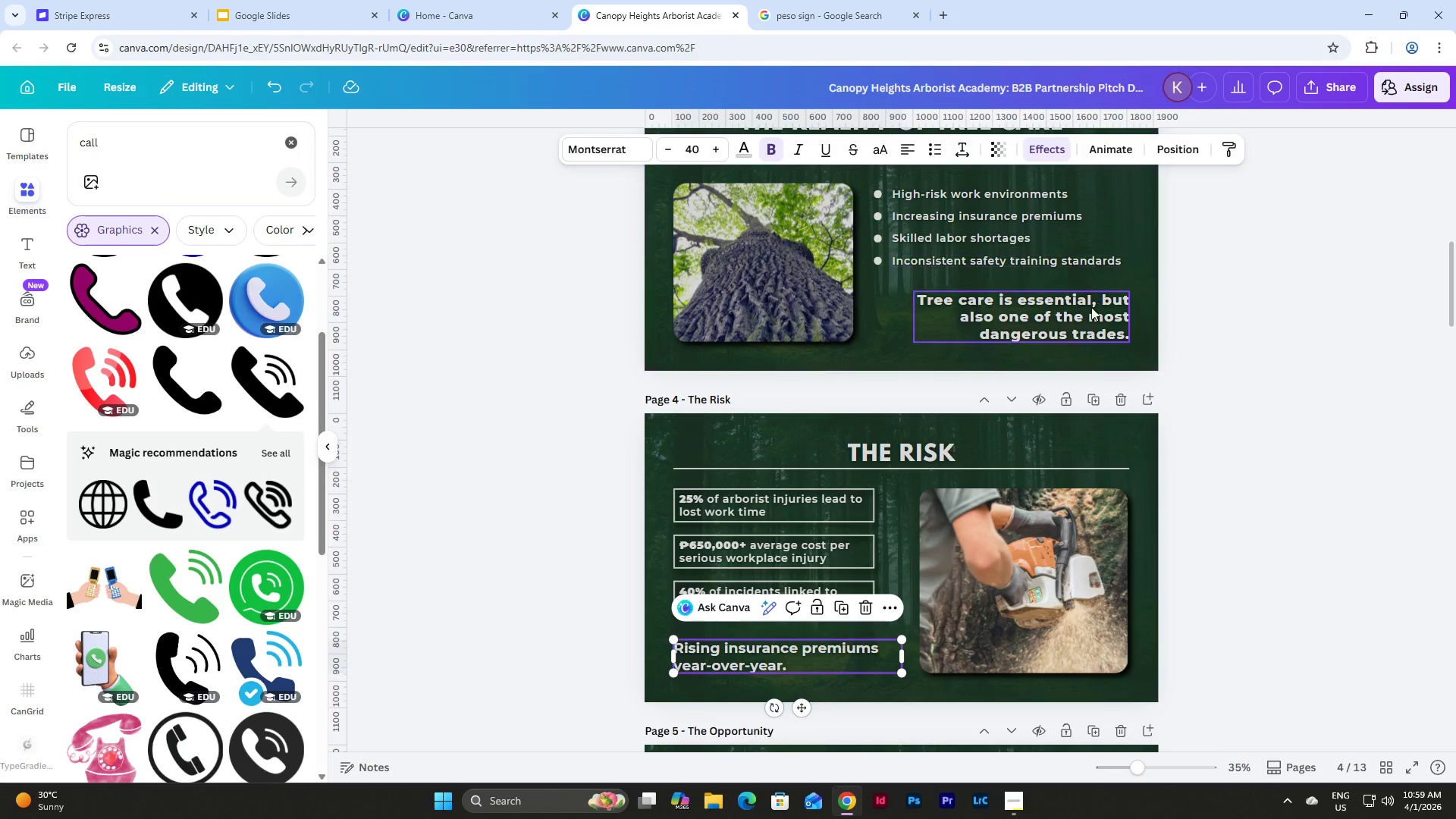 
left_click([1089, 308])
 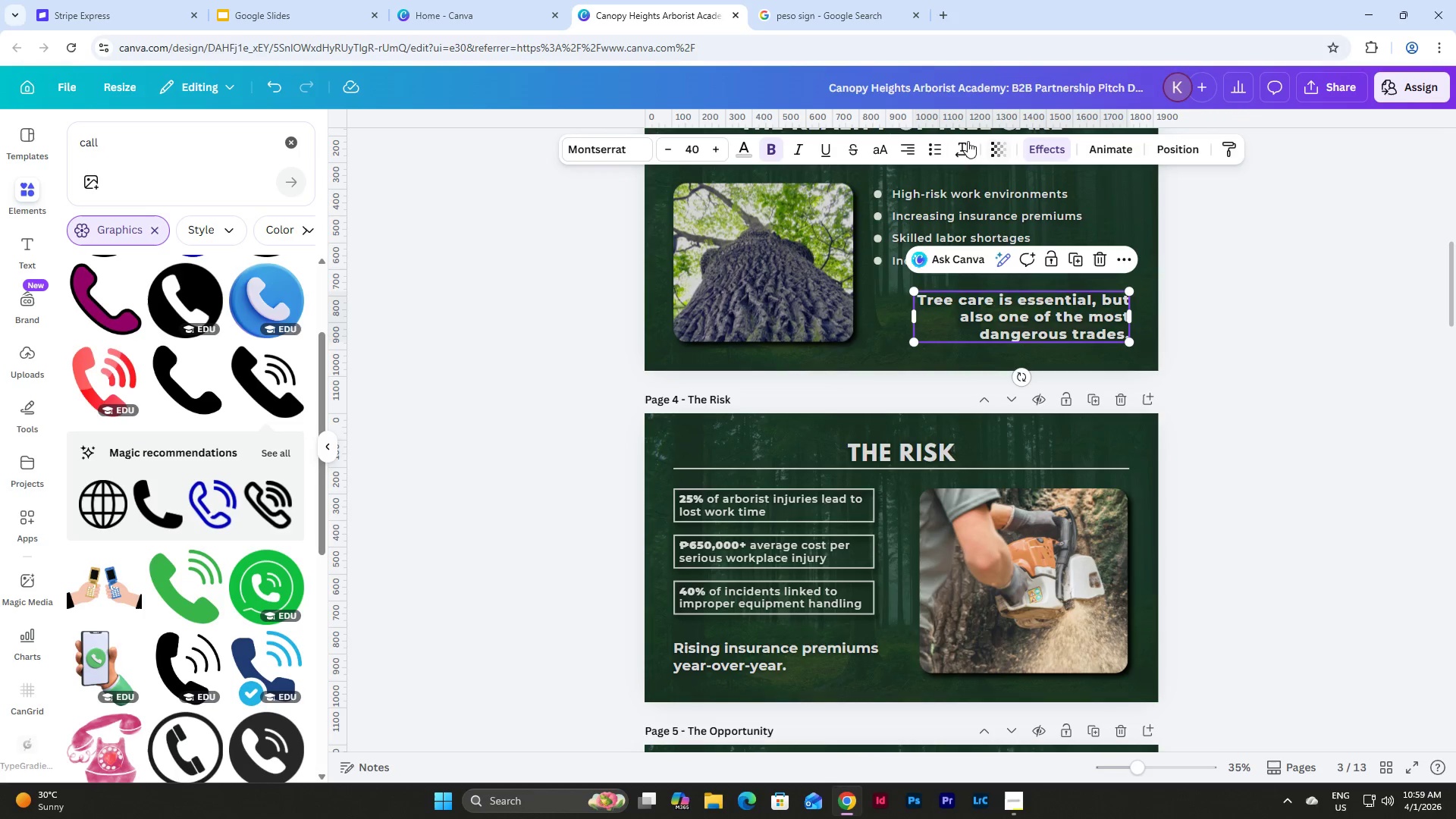 
left_click([958, 141])
 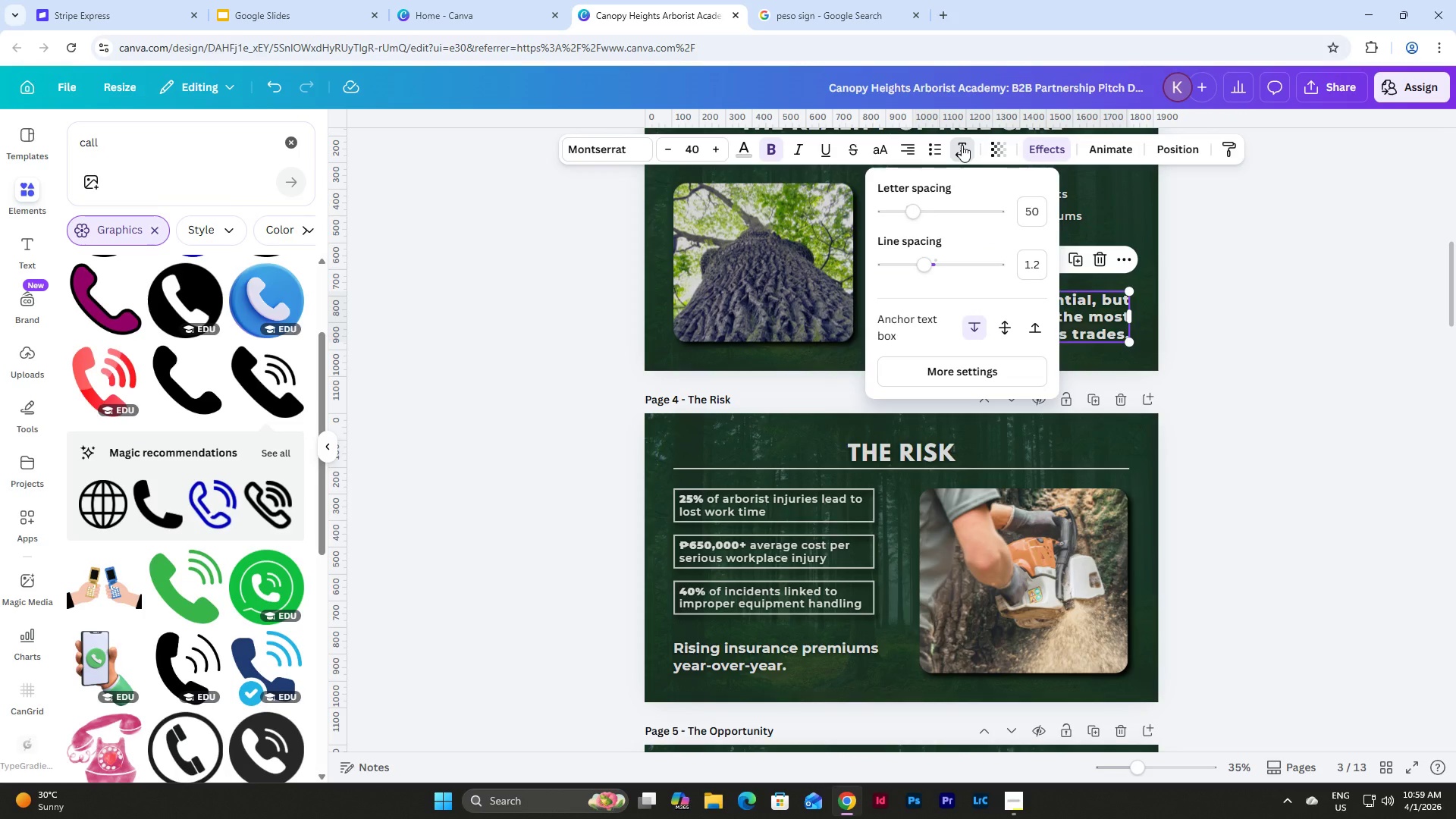 
left_click([962, 145])
 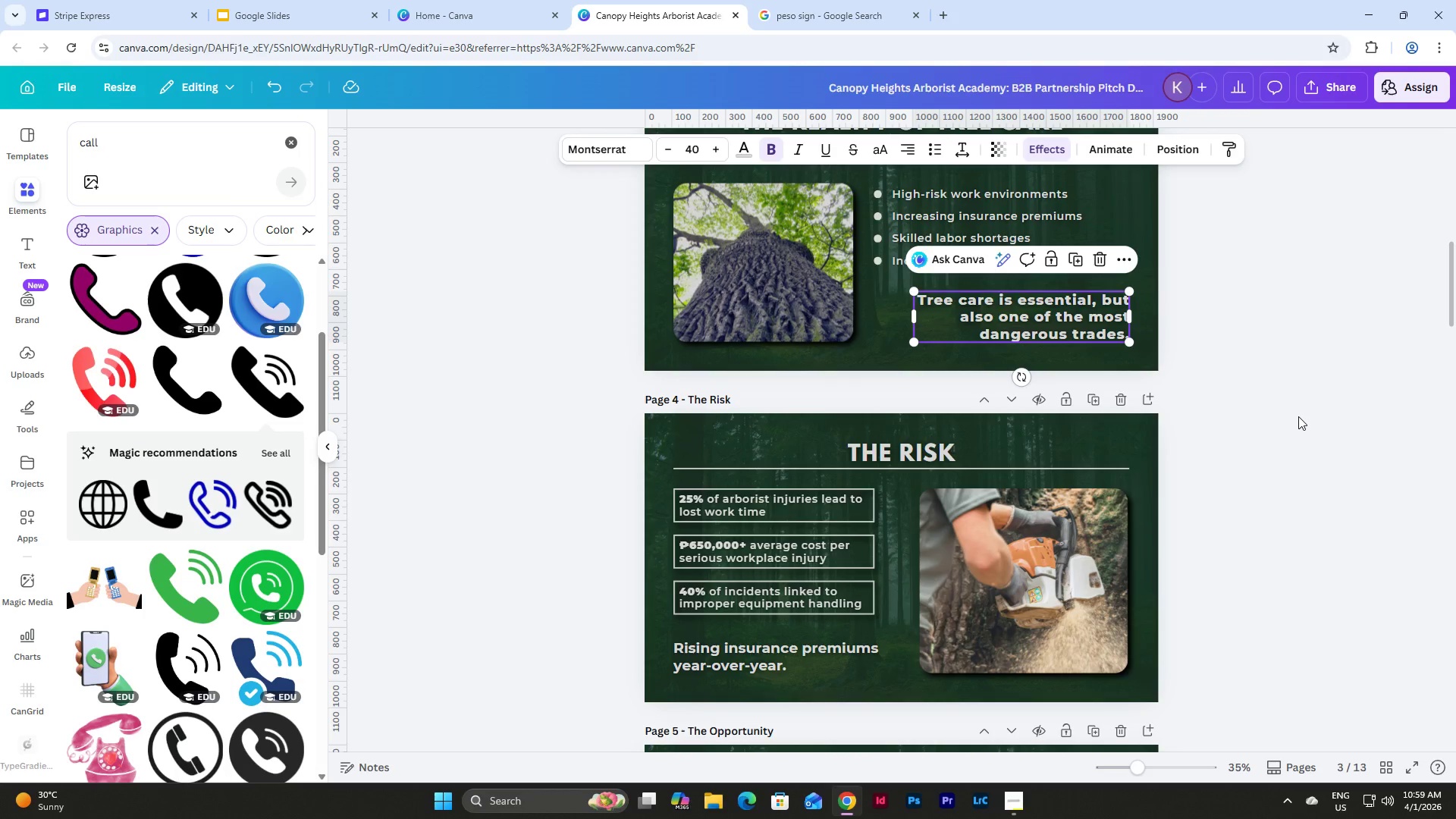 
left_click([1298, 416])
 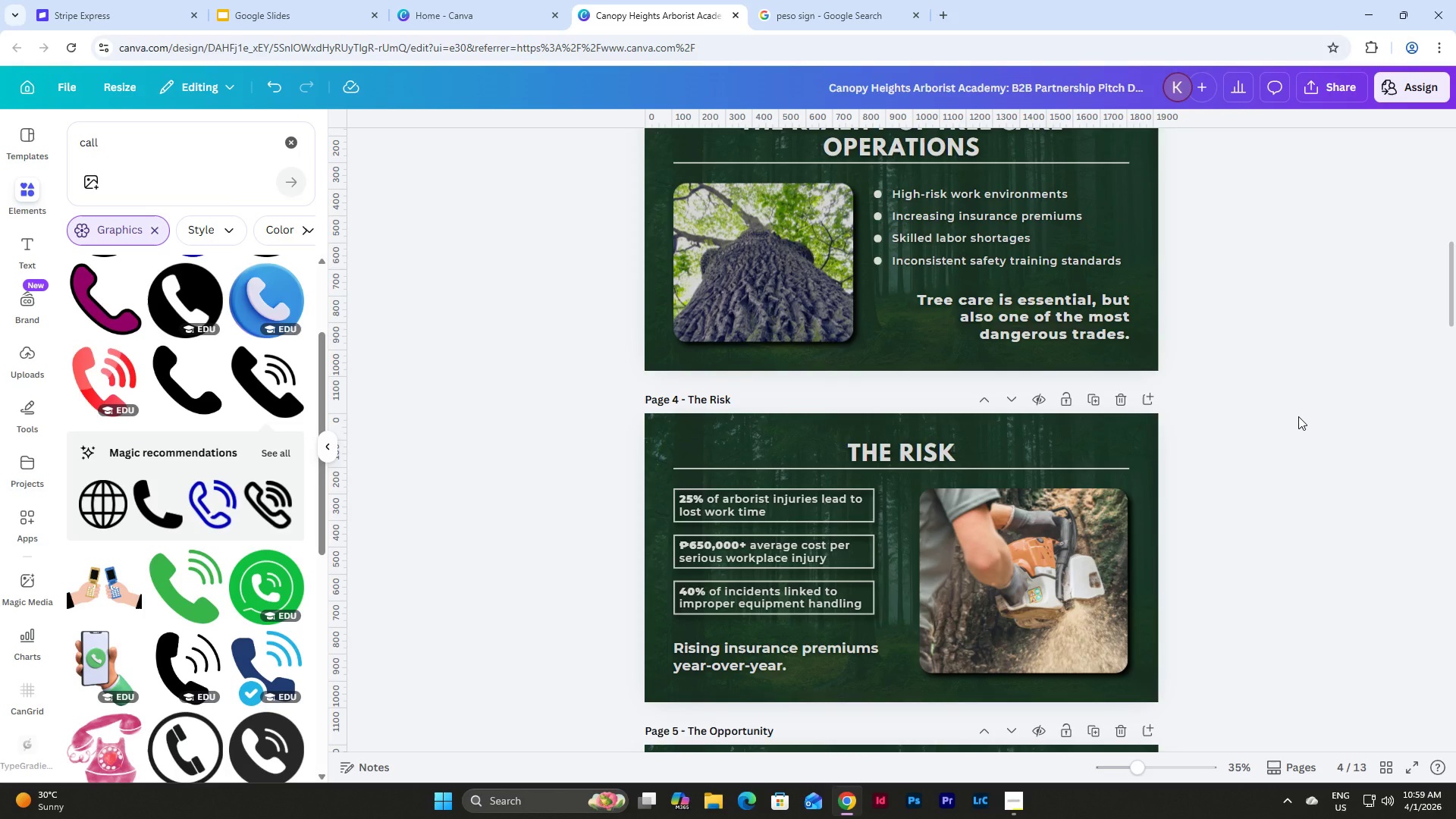 
scroll: coordinate [1298, 416], scroll_direction: up, amount: 4.0
 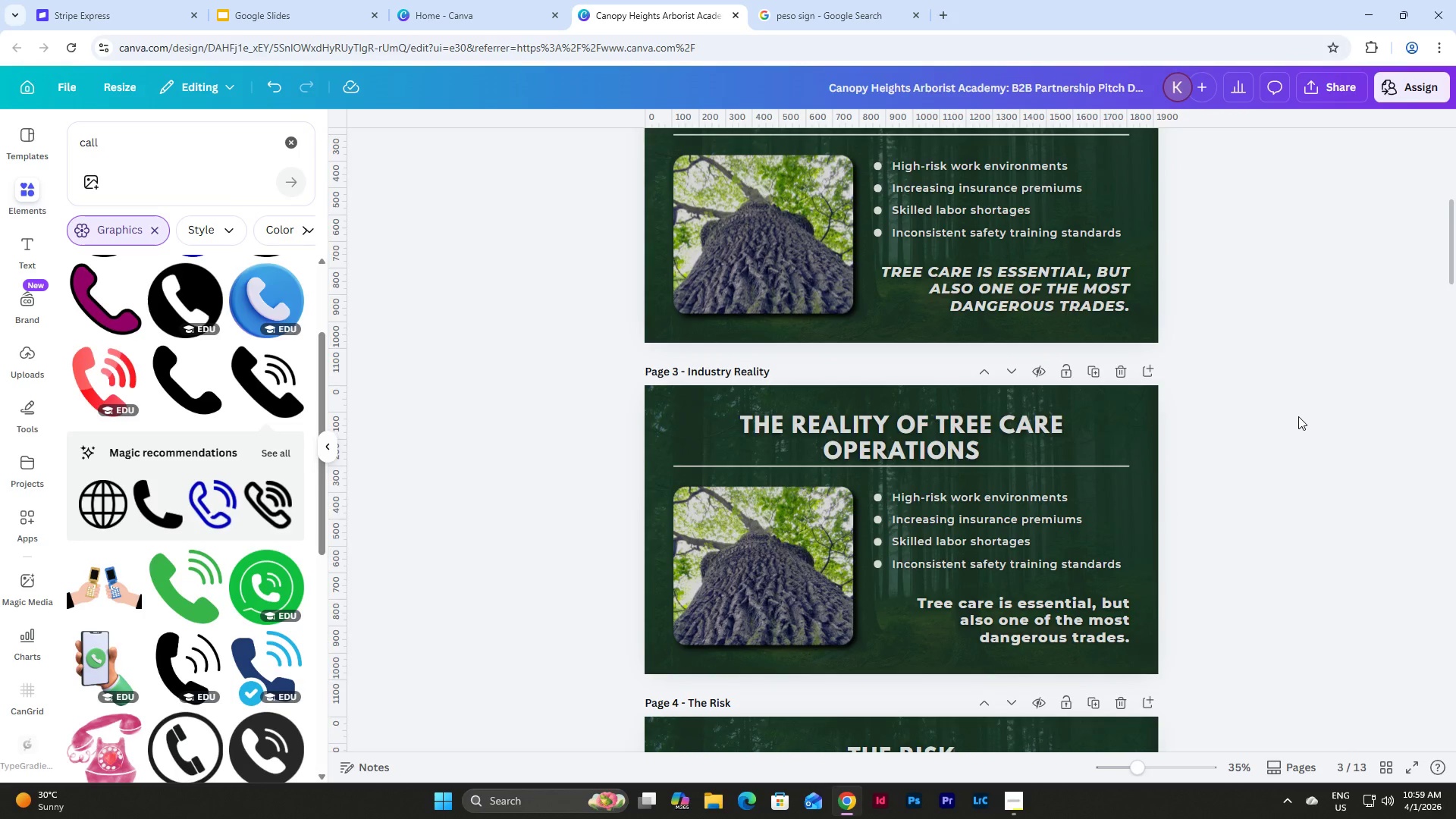 
scroll: coordinate [1298, 416], scroll_direction: down, amount: 2.0
 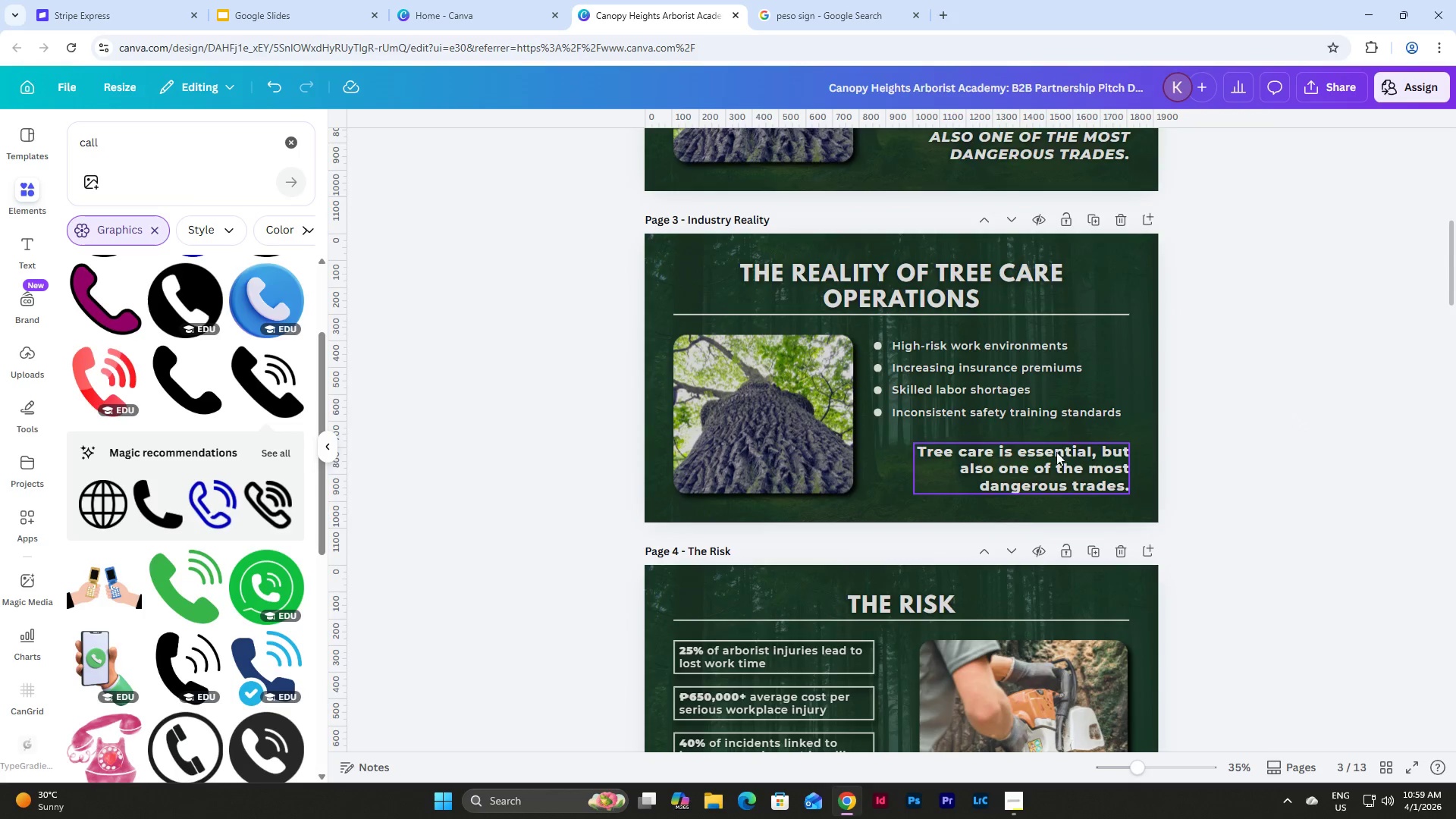 
left_click([1056, 463])
 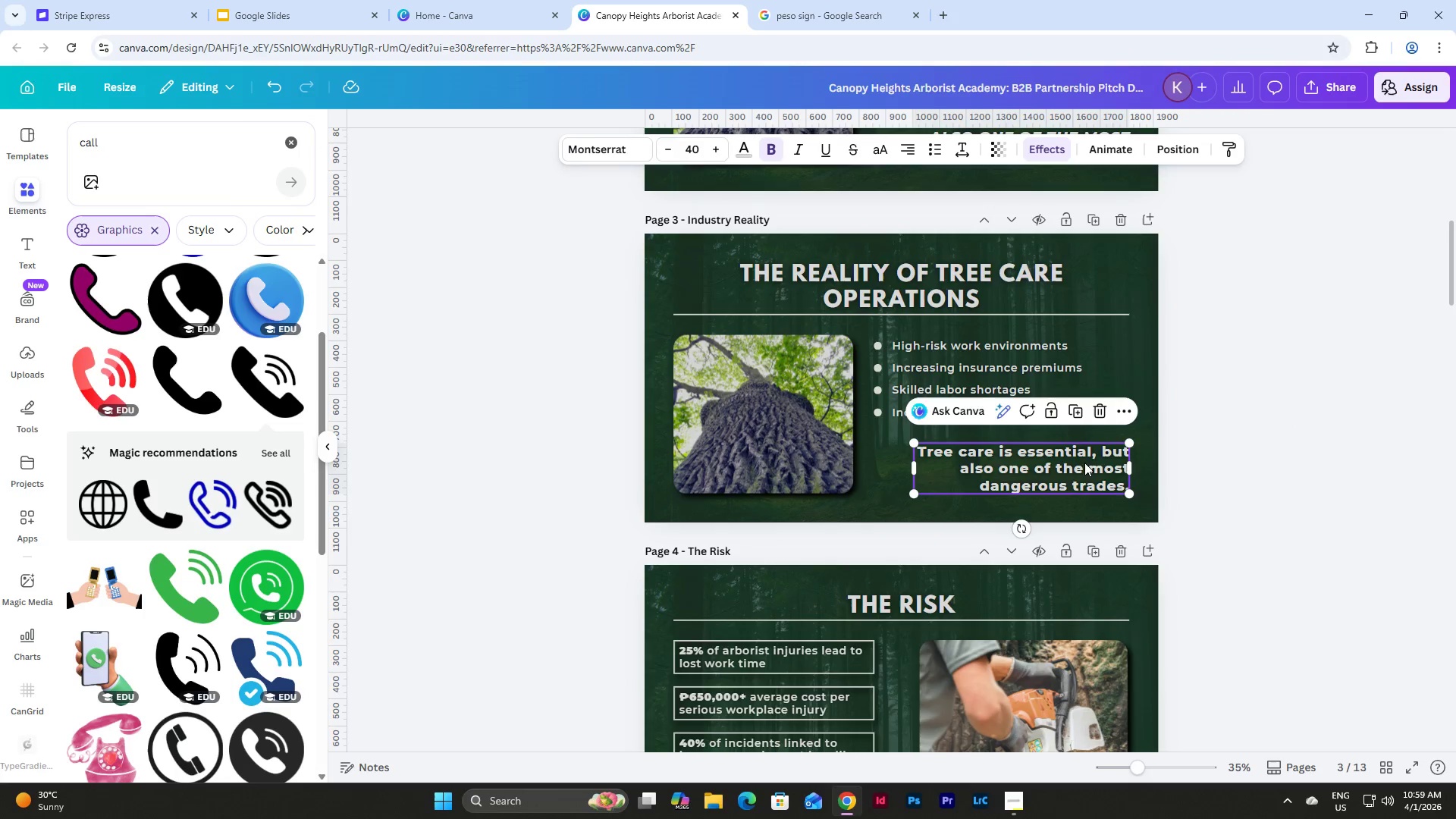 
left_click_drag(start_coordinate=[1086, 463], to_coordinate=[1090, 460])
 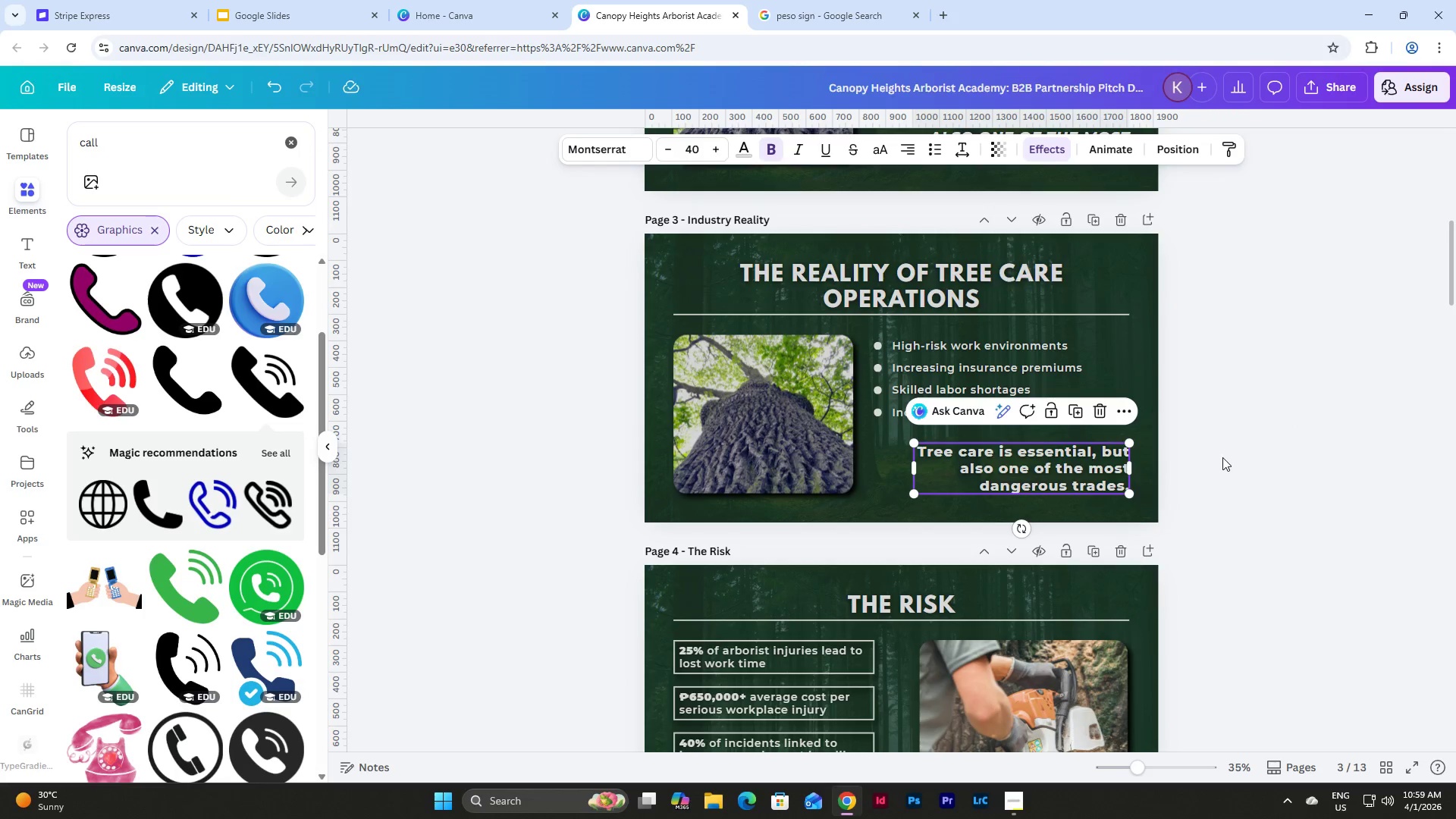 
left_click([1222, 457])
 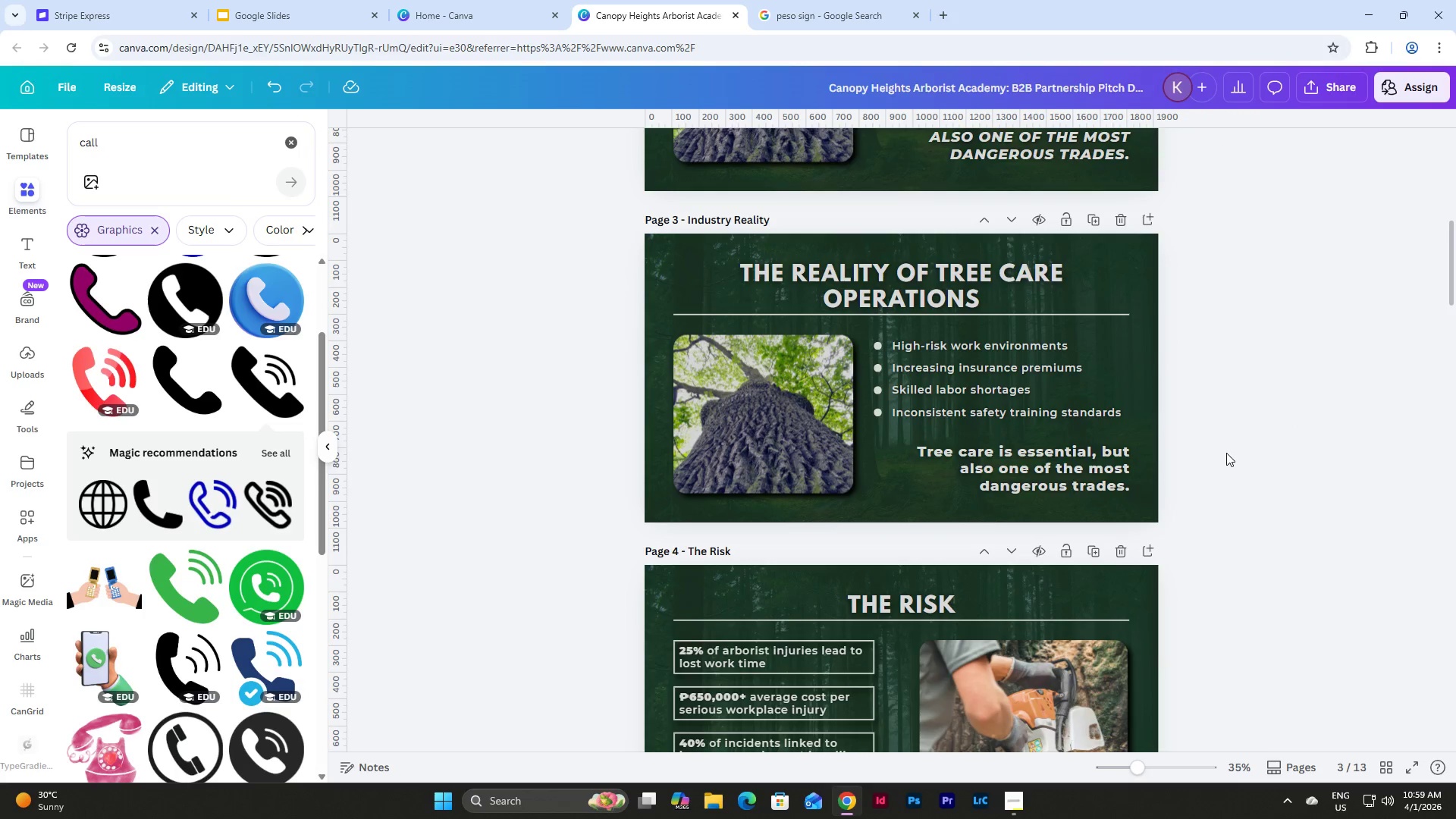 
scroll: coordinate [1228, 436], scroll_direction: up, amount: 5.0
 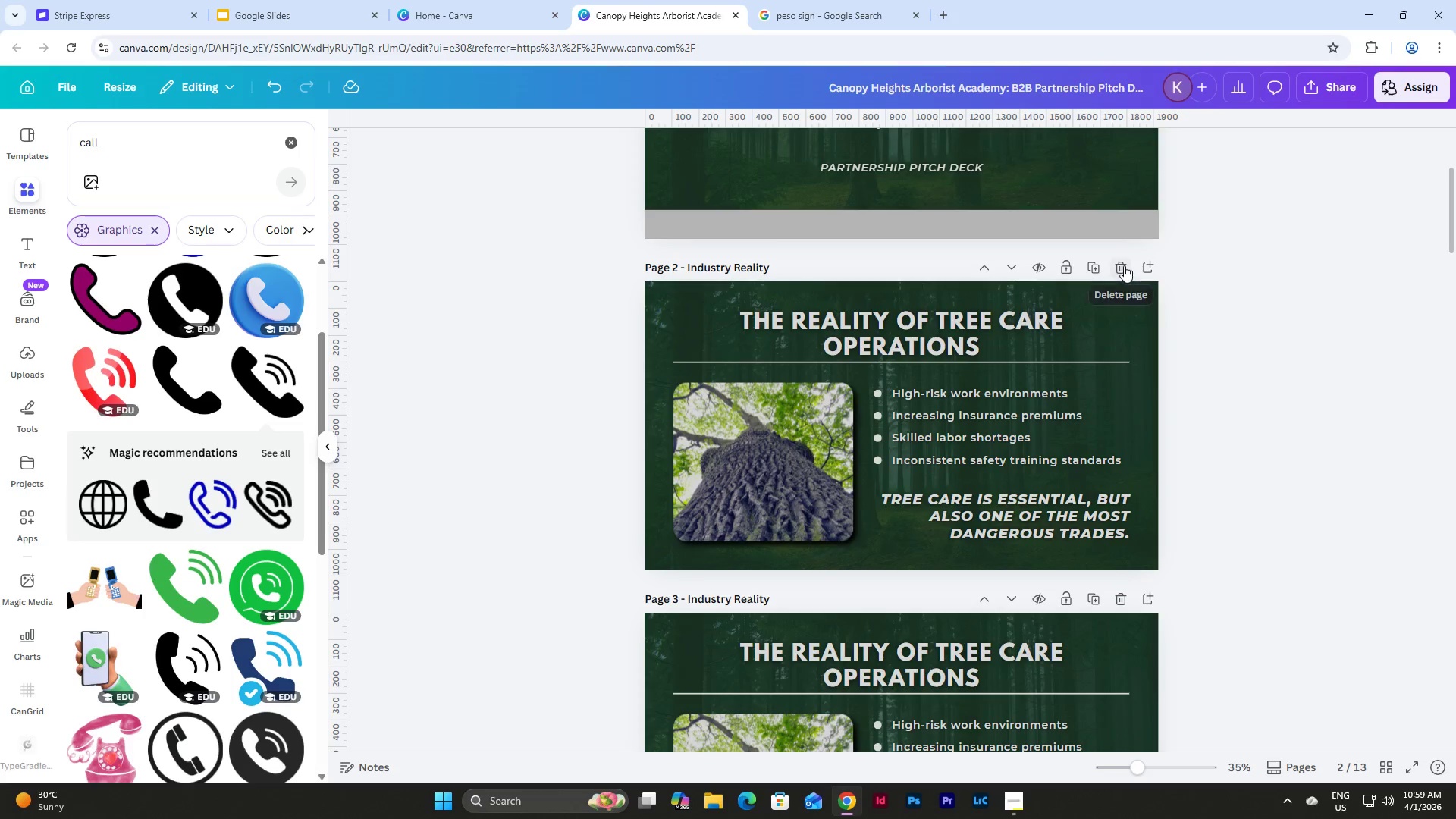 
double_click([1124, 265])
 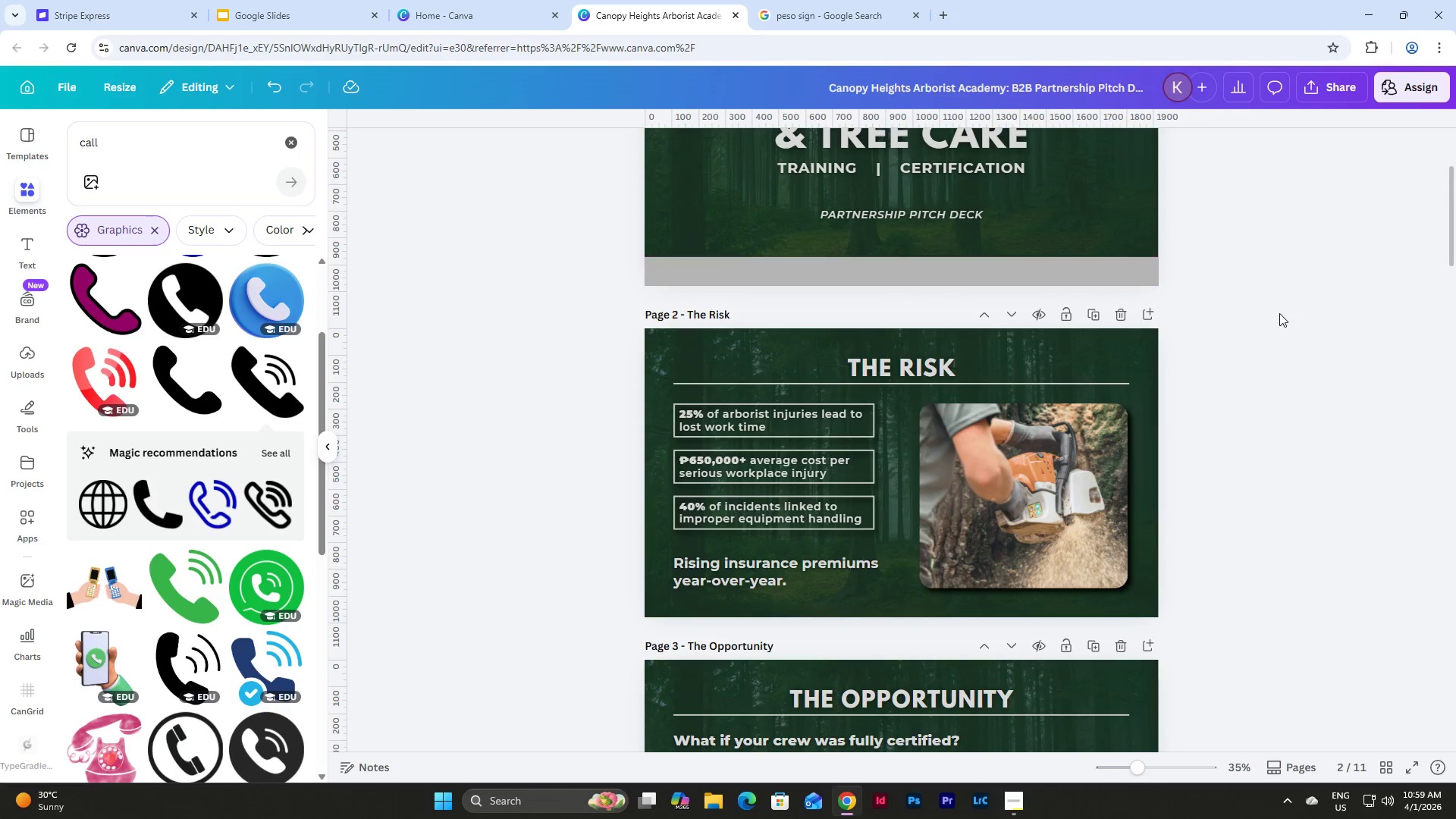 
left_click([1279, 313])
 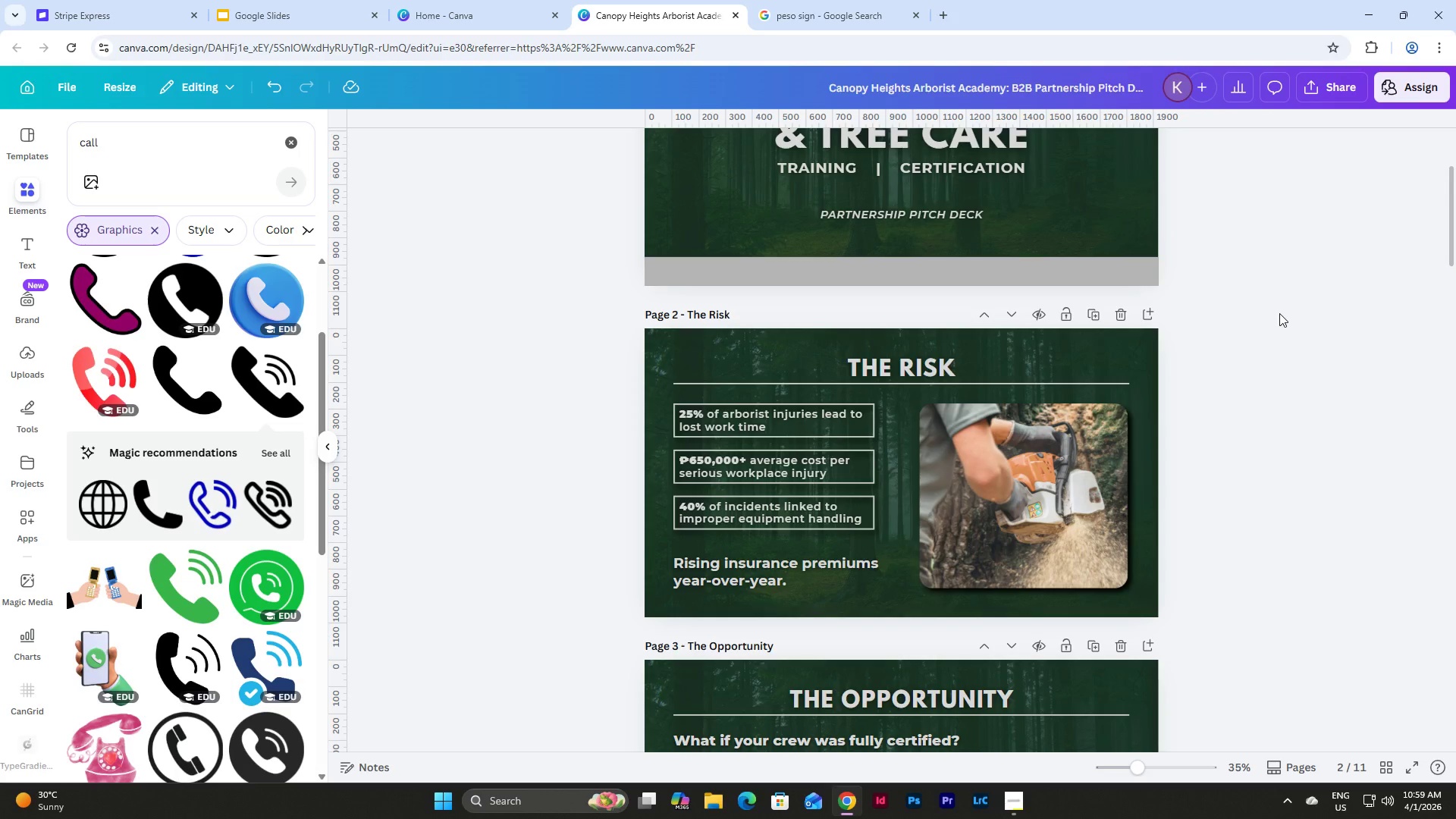 
key(Control+Z)
 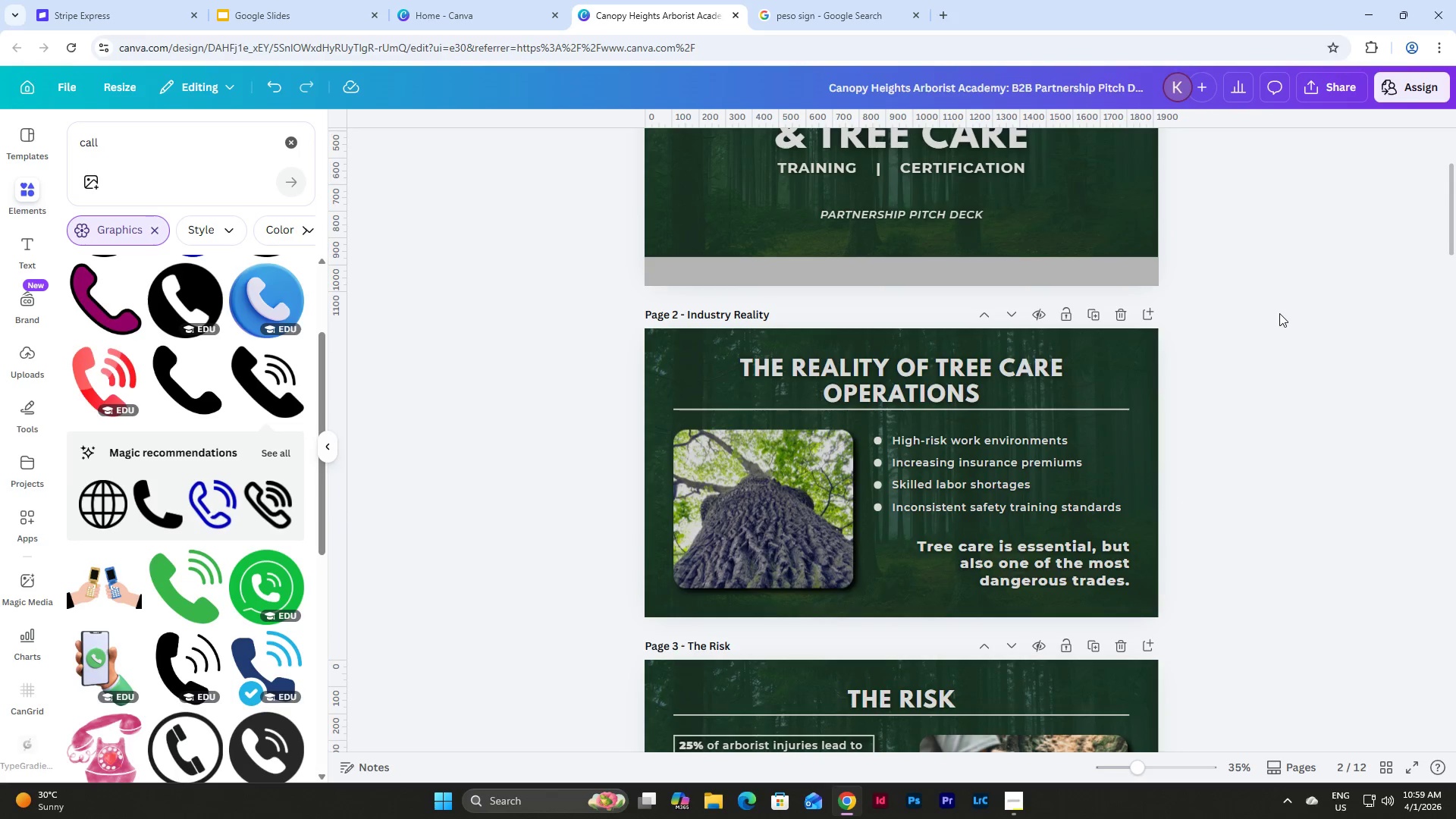 
key(Control+Z)
 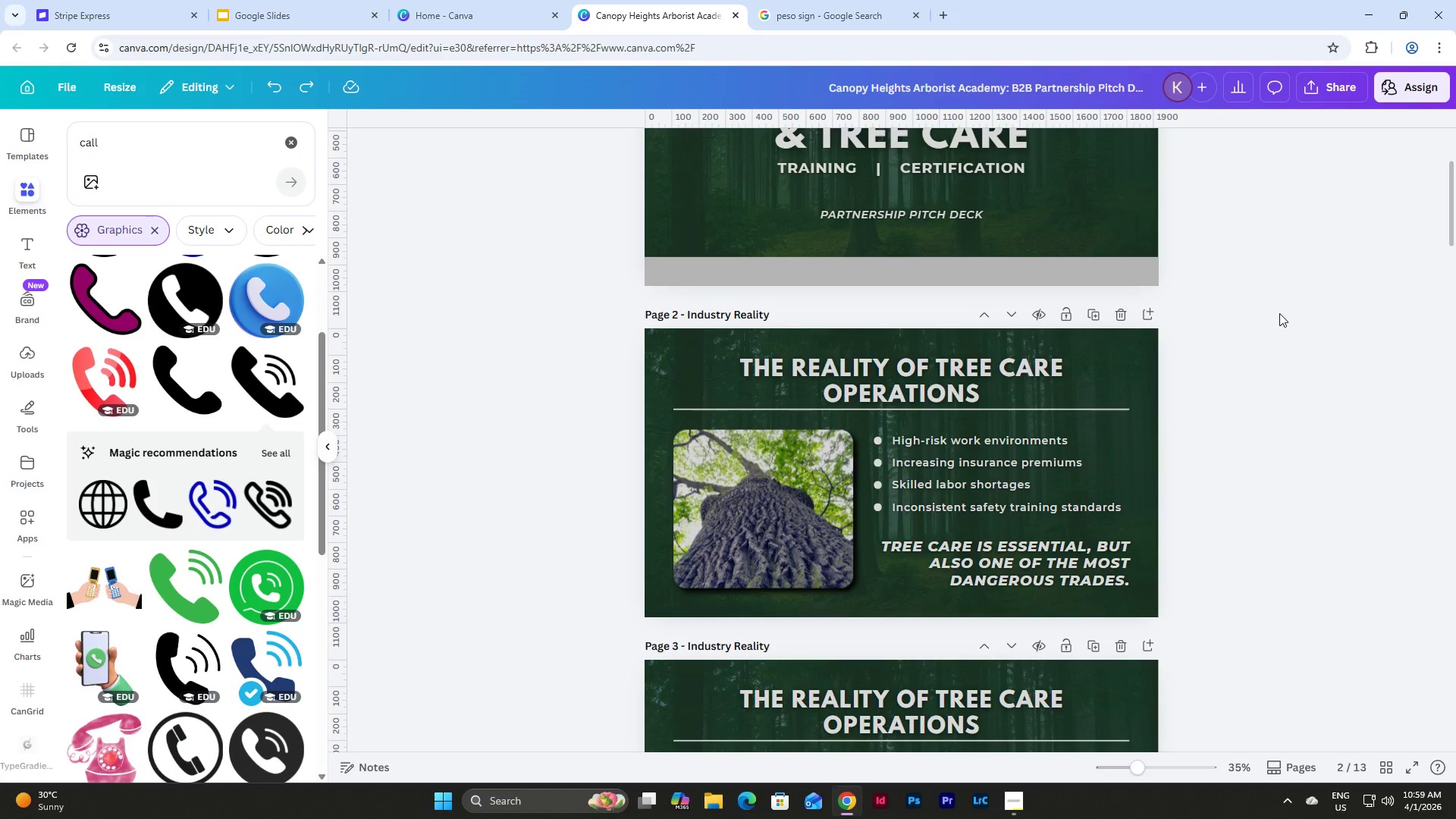 
scroll: coordinate [1279, 313], scroll_direction: down, amount: 3.0
 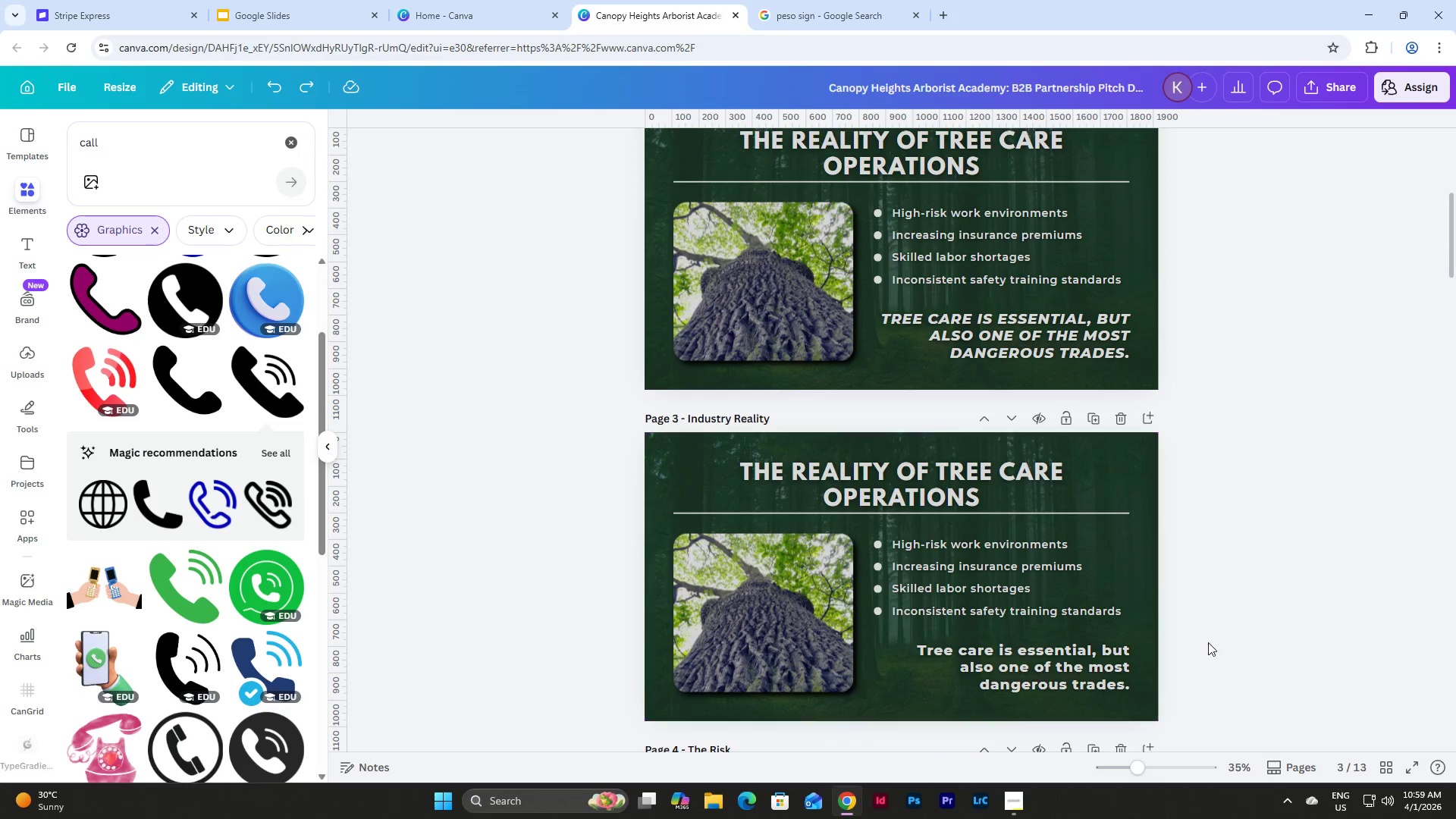 
wait(5.6)
 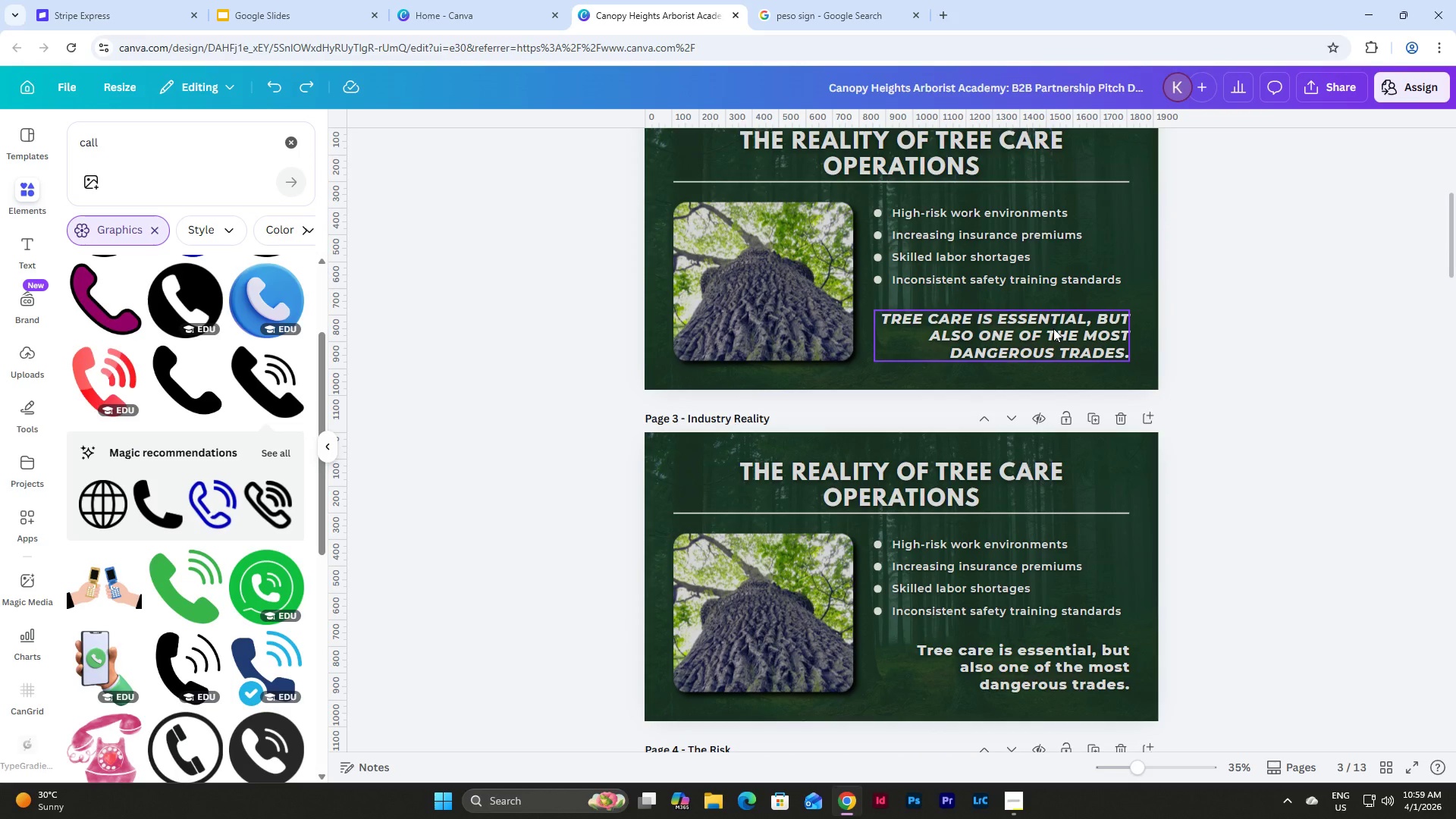 
scroll: coordinate [1219, 320], scroll_direction: up, amount: 2.0
 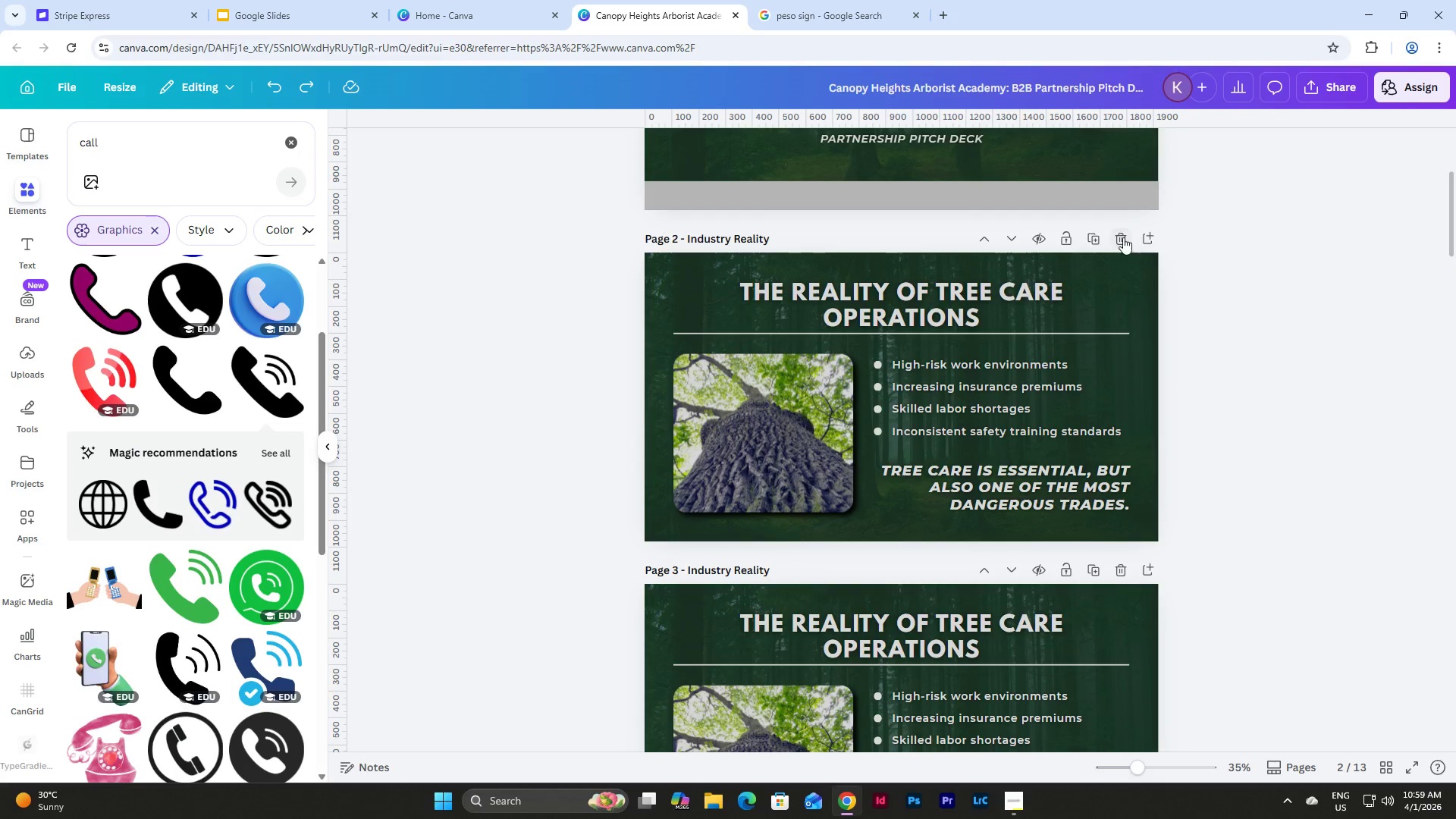 
left_click([1122, 237])
 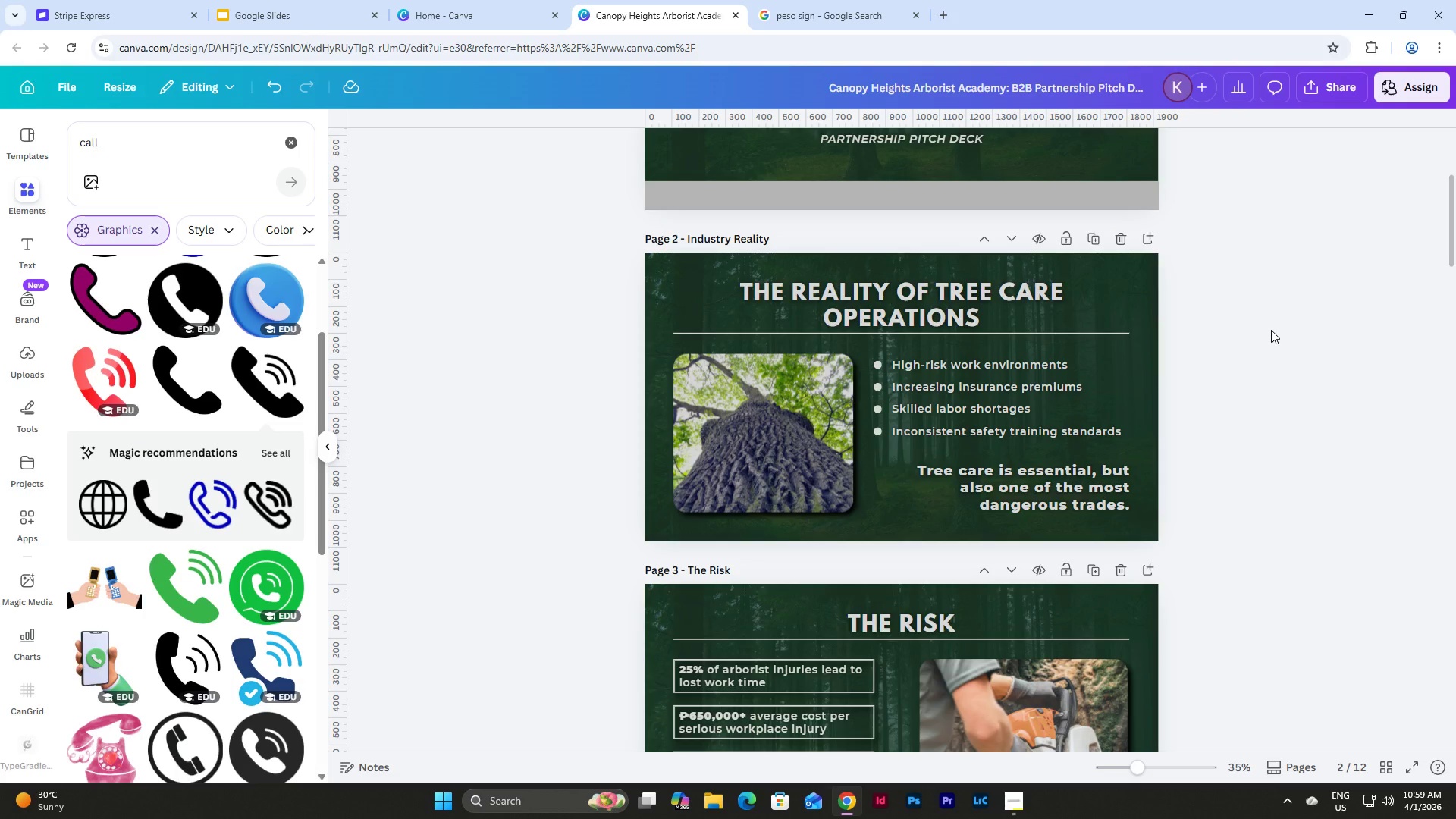 
scroll: coordinate [1271, 330], scroll_direction: down, amount: 5.0
 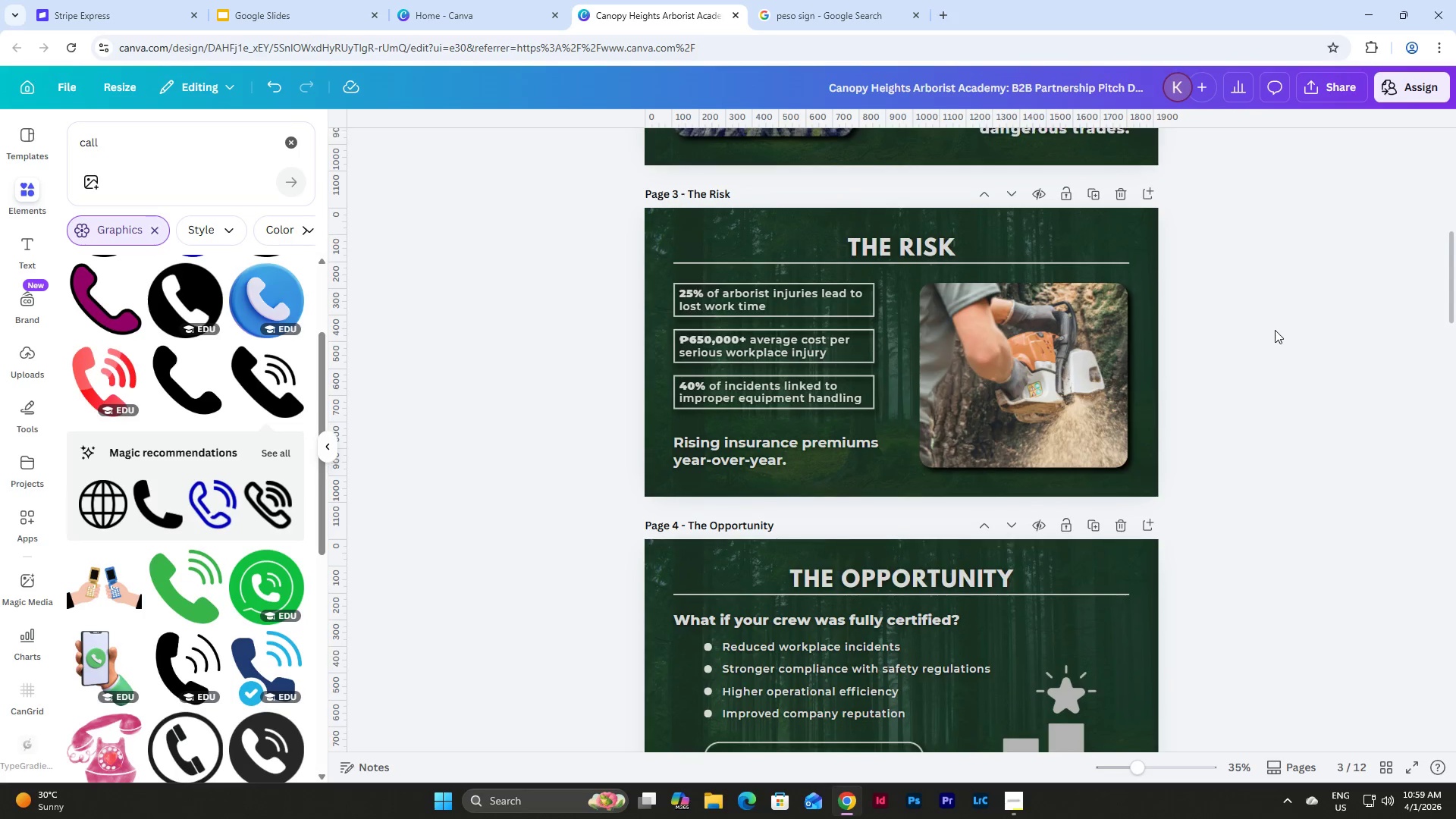 
scroll: coordinate [1225, 251], scroll_direction: up, amount: 14.0
 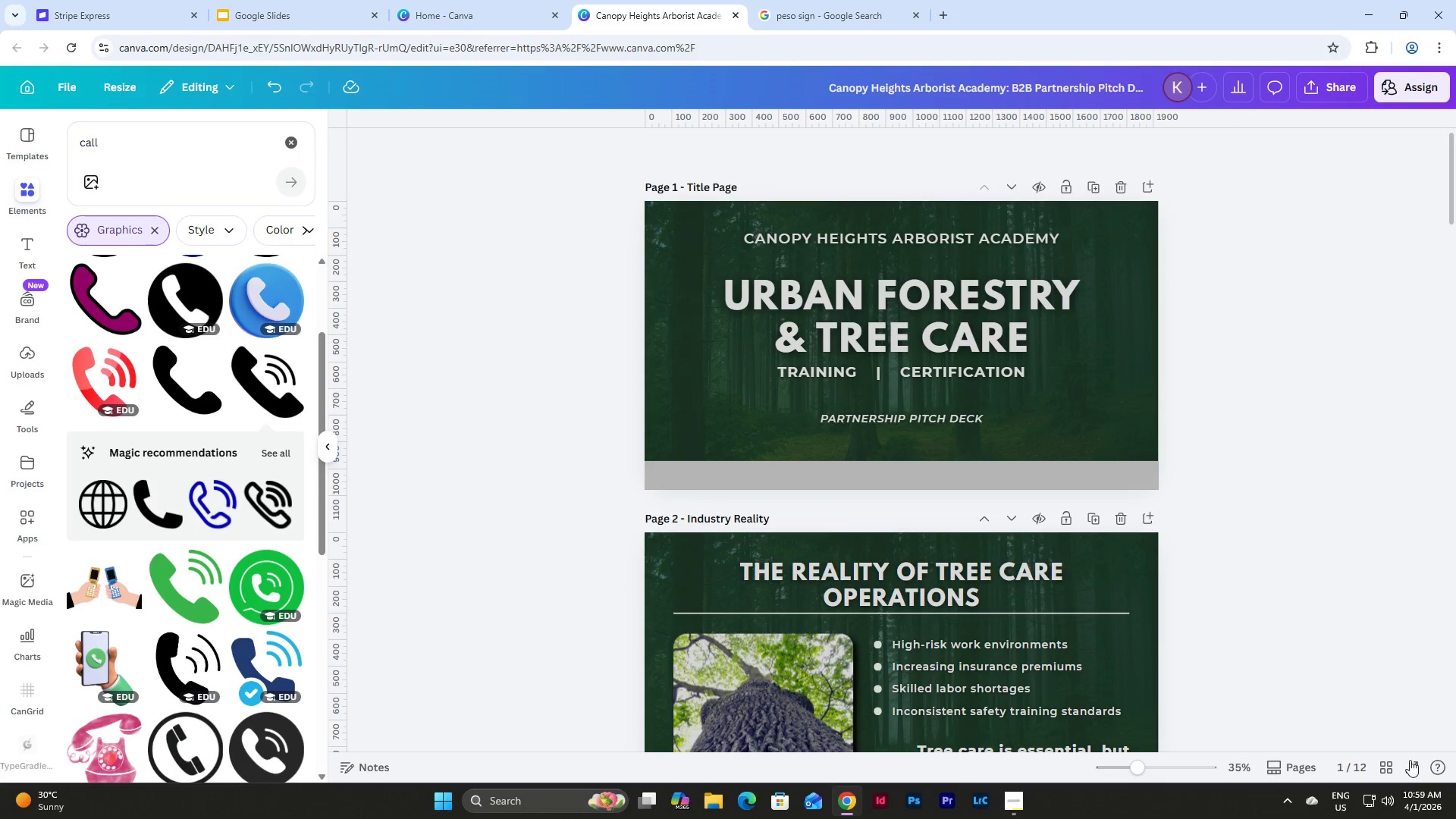 
left_click([1420, 768])